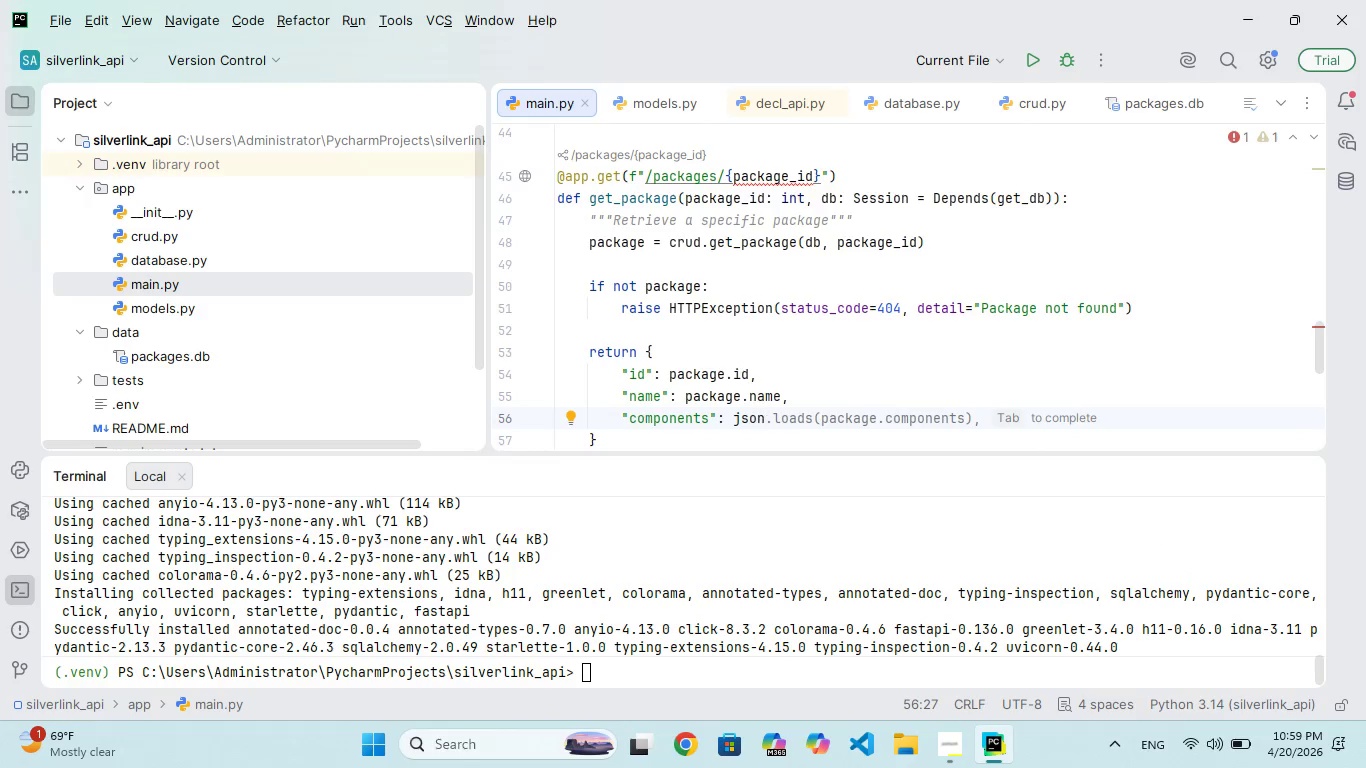 
type(.lod)
 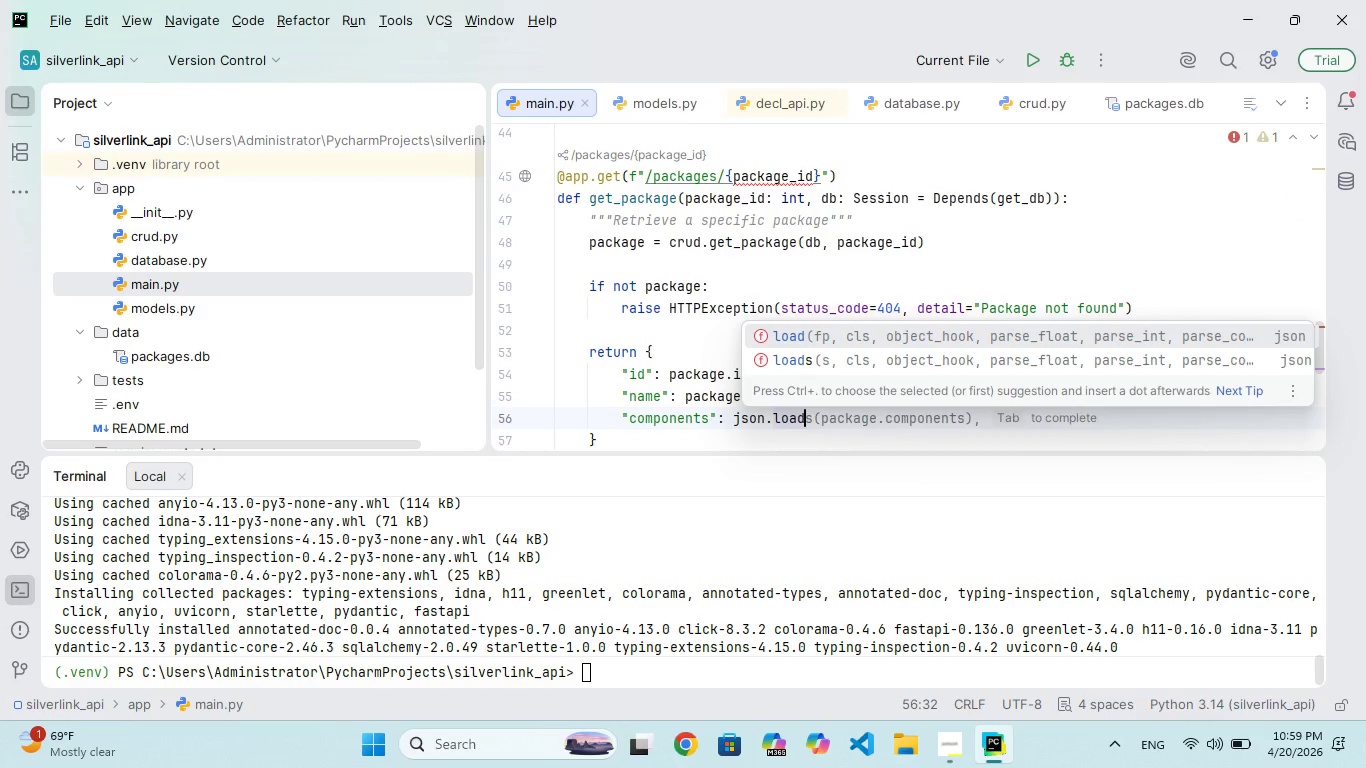 
hold_key(key=A, duration=0.34)
 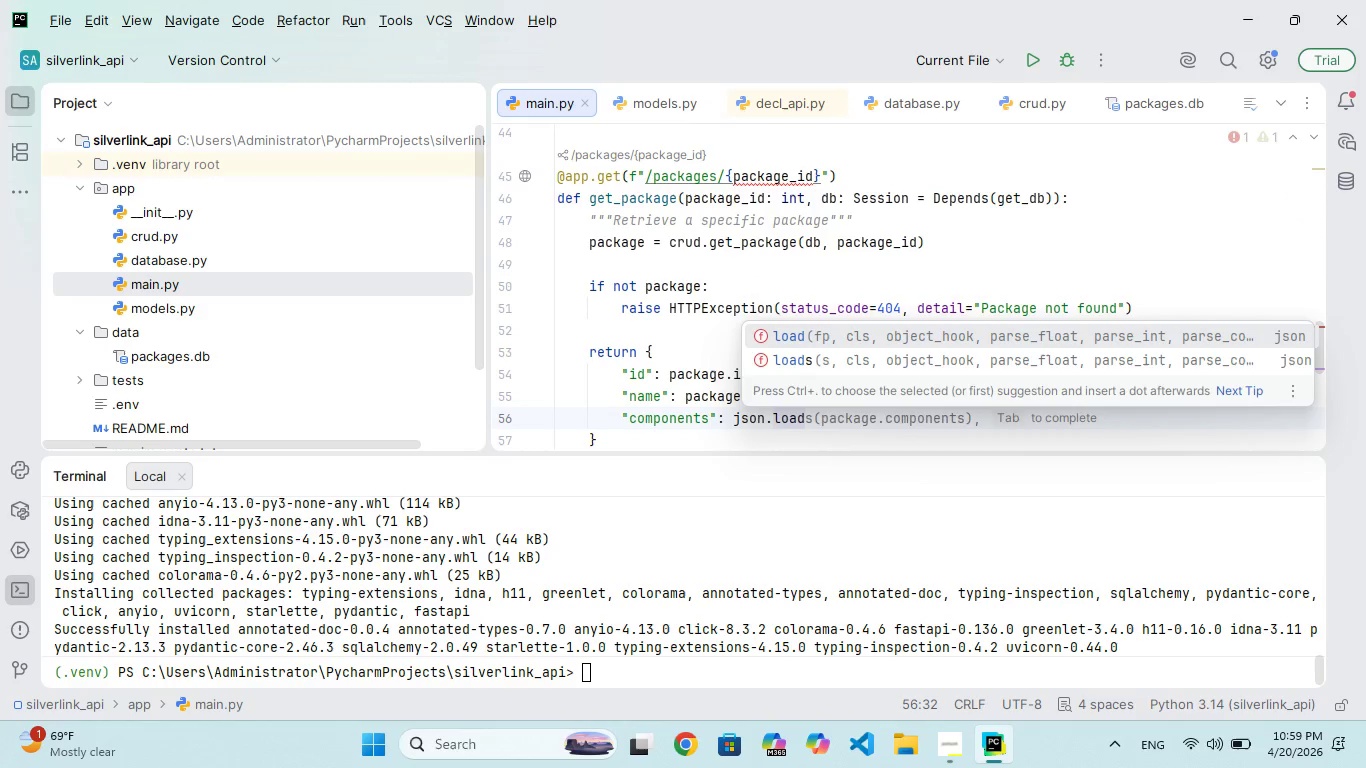 
type(s()
 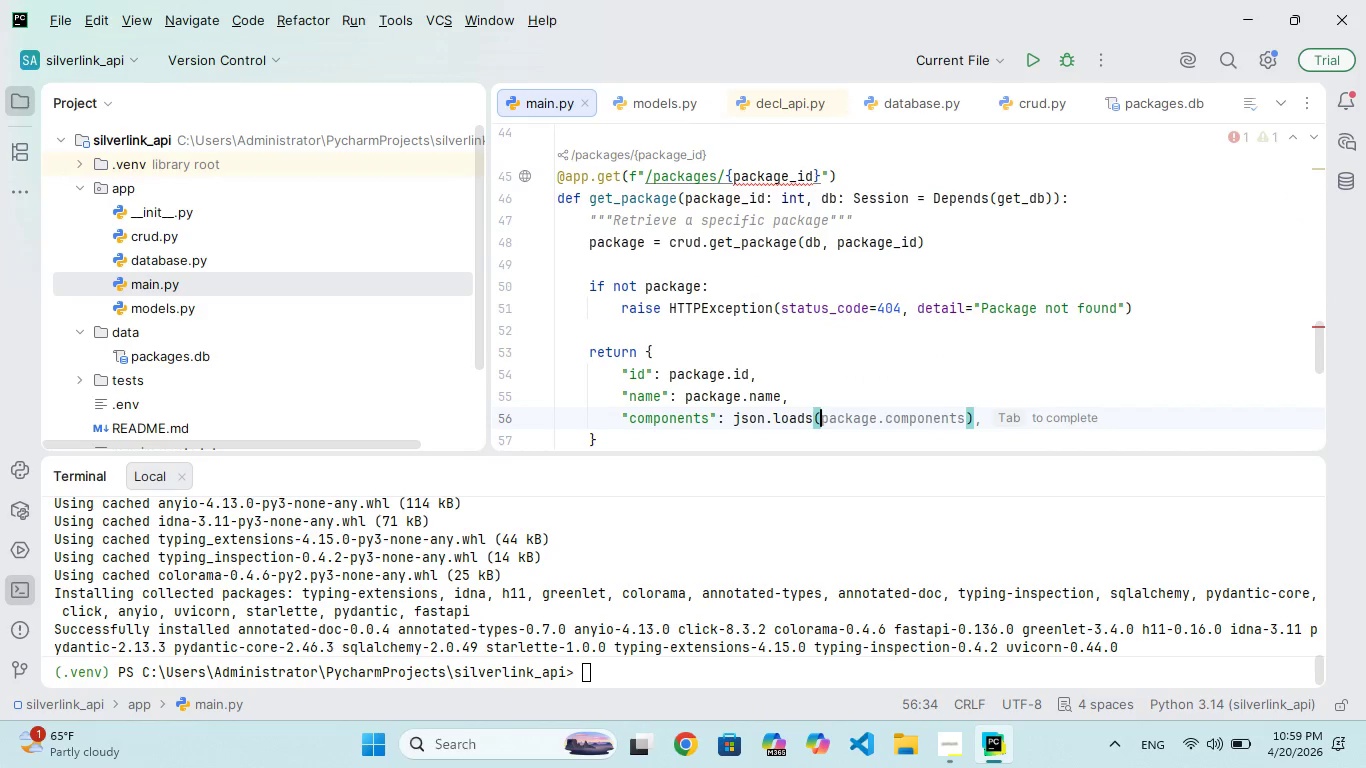 
type(package)
 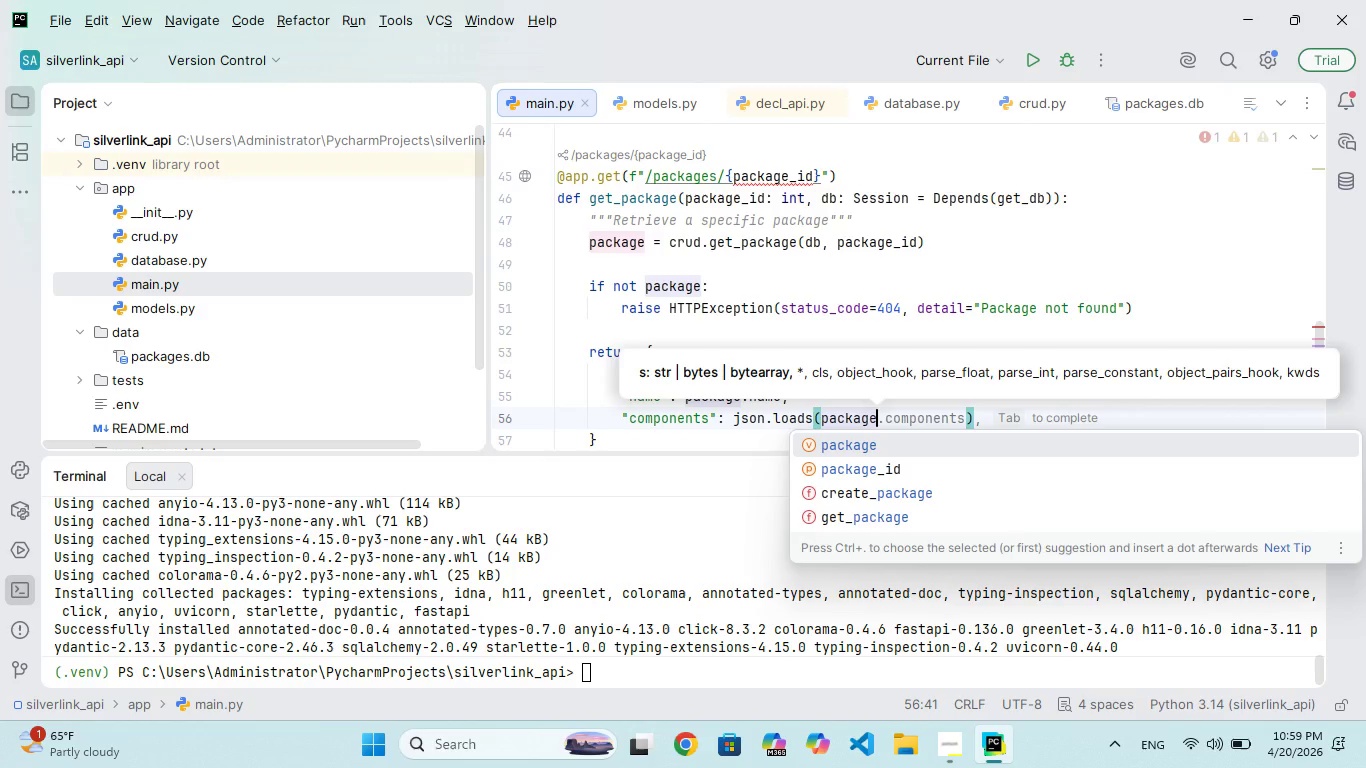 
type(.accessibilti)
key(Backspace)
key(Backspace)
key(Backspace)
key(Backspace)
key(Backspace)
 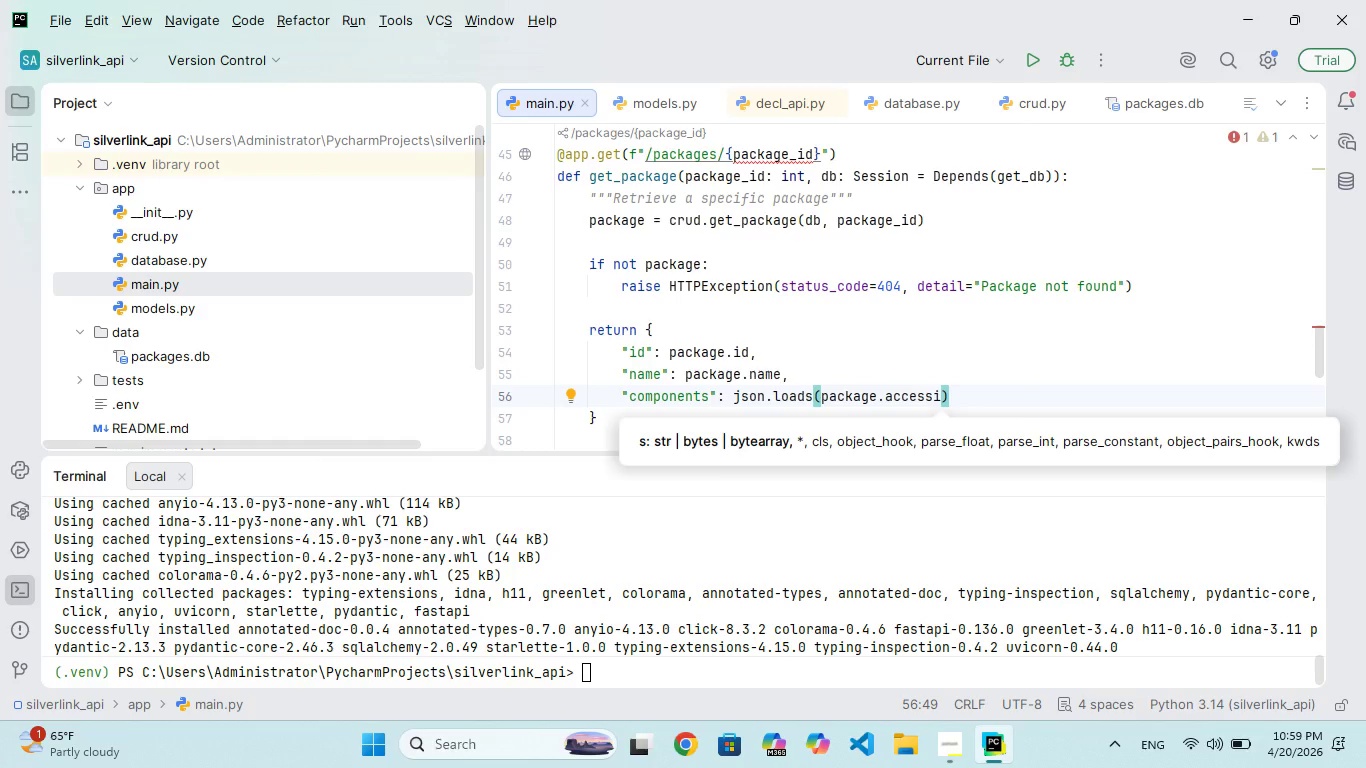 
type(bility)
 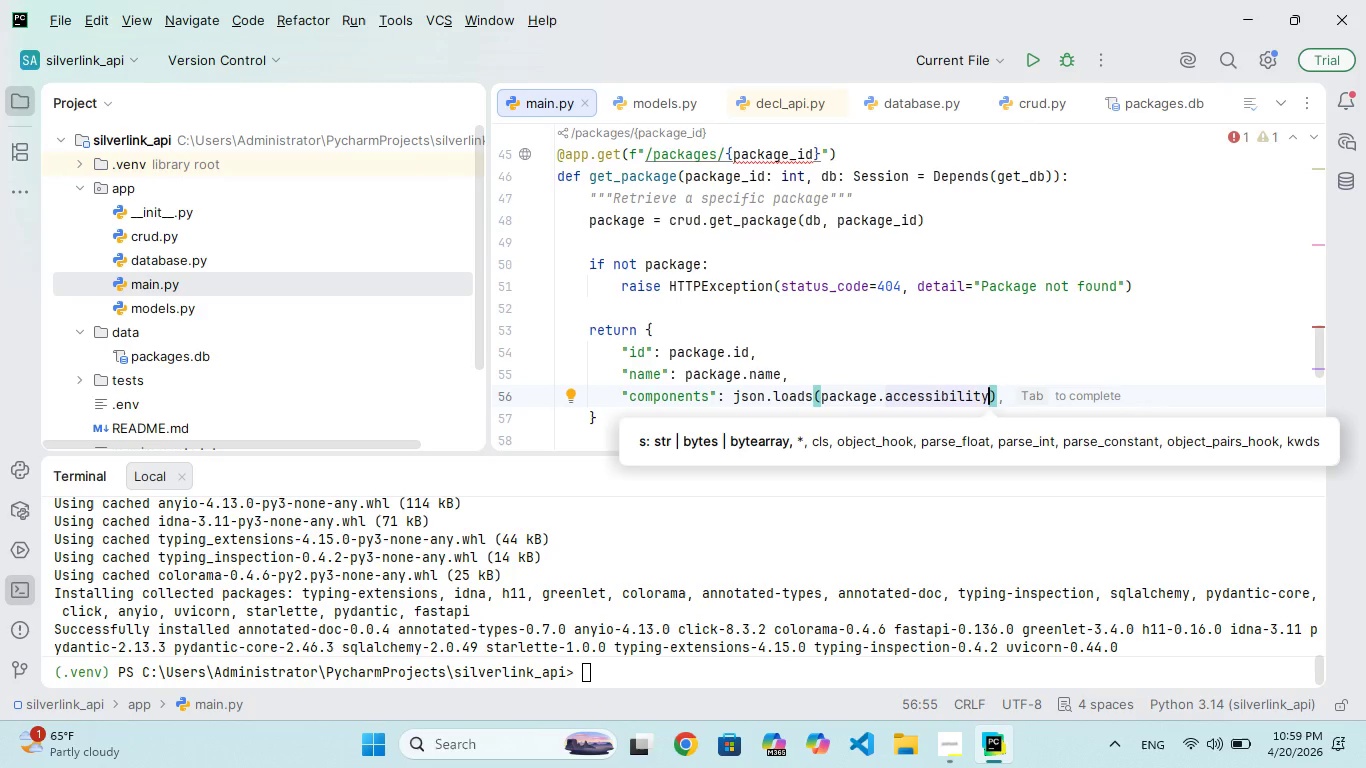 
key(Comma)
 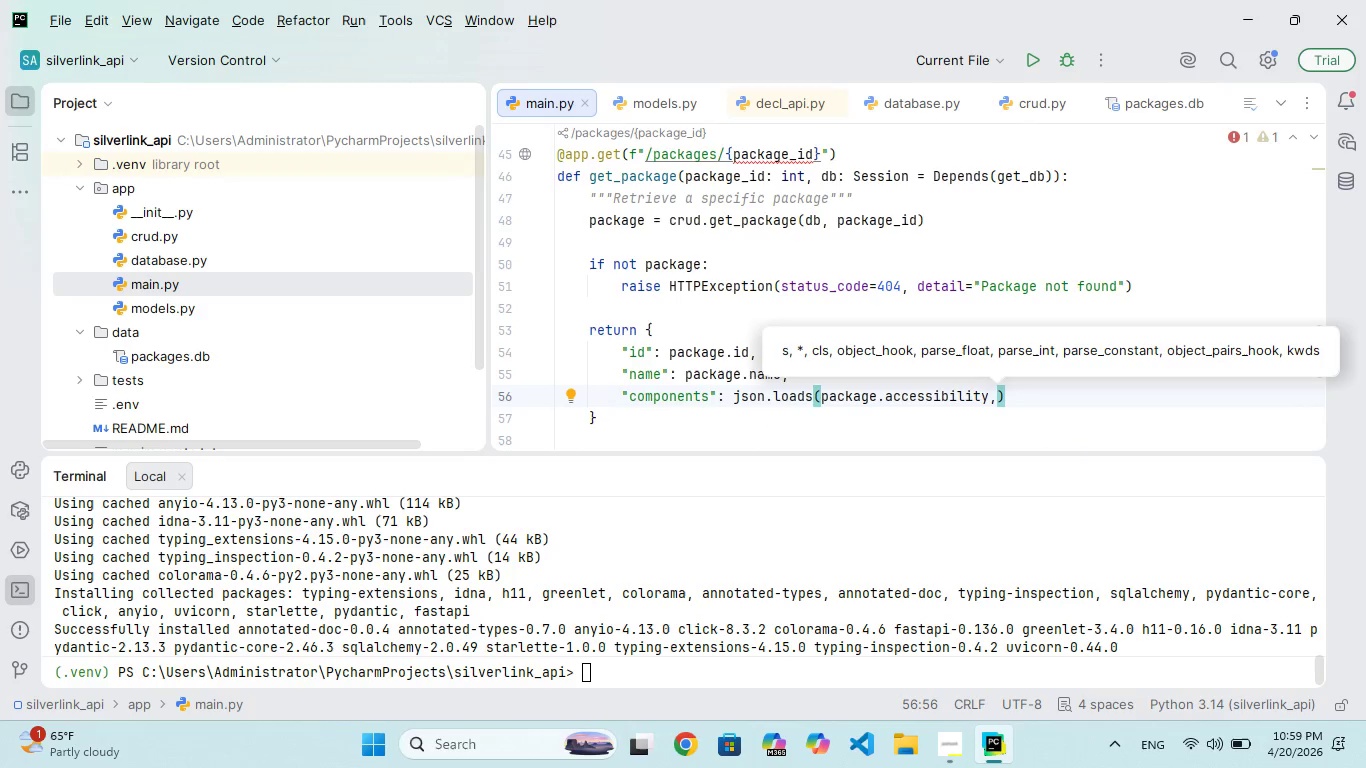 
key(Backspace)
 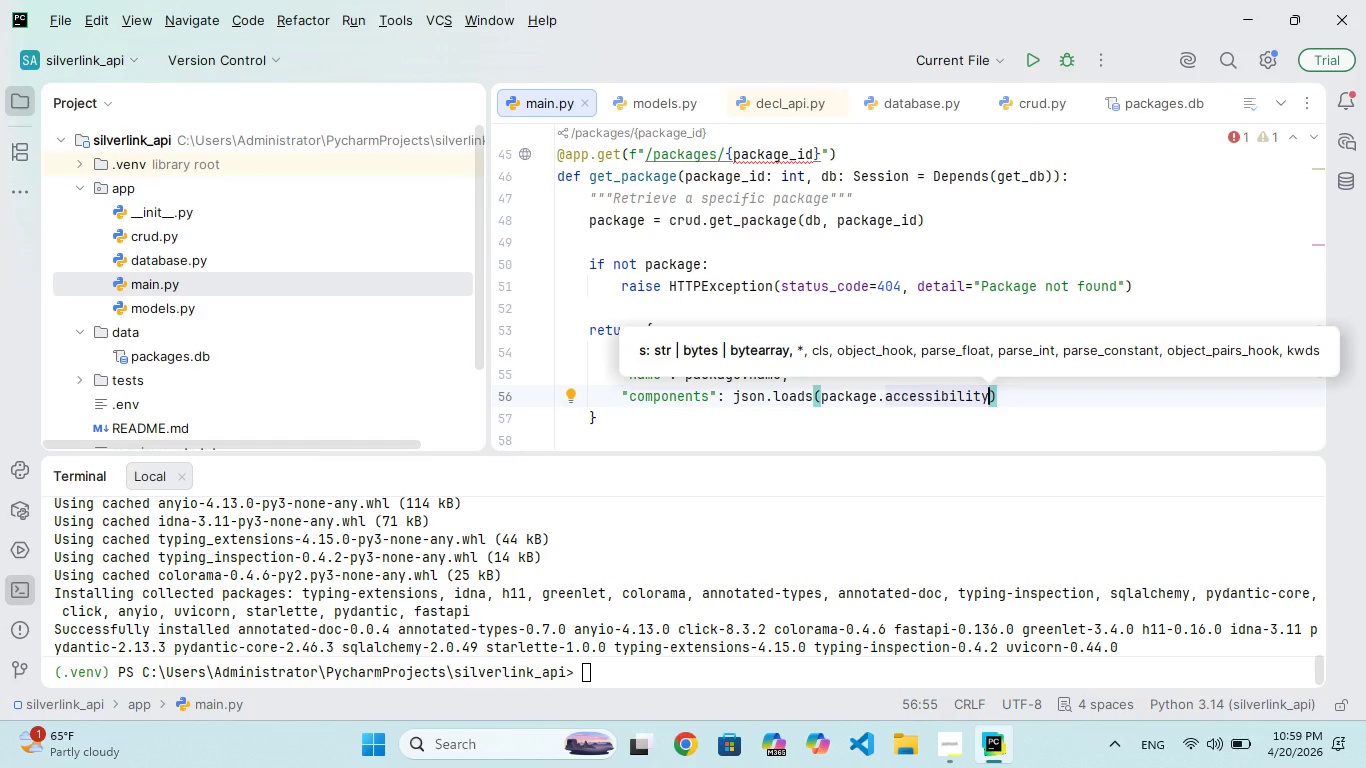 
wait(5.08)
 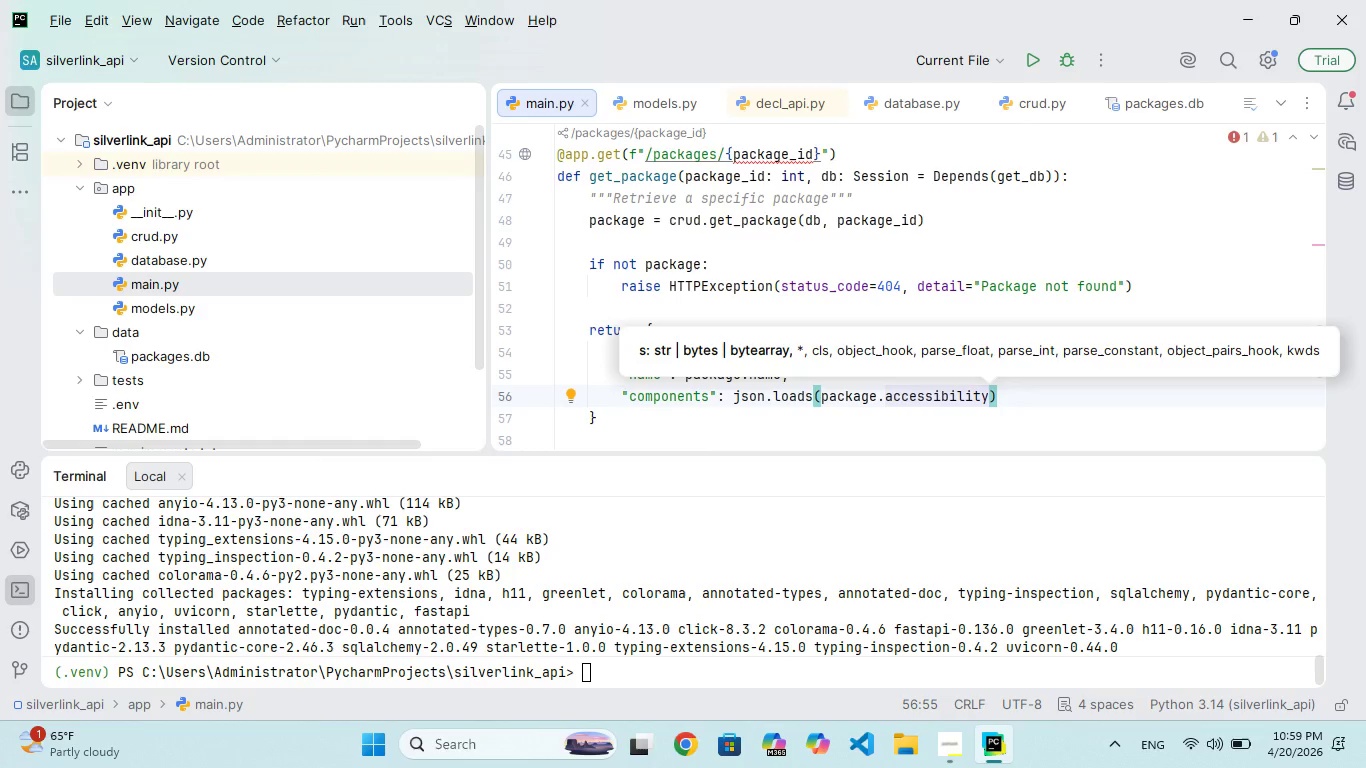 
hold_key(key=Backspace, duration=0.91)
 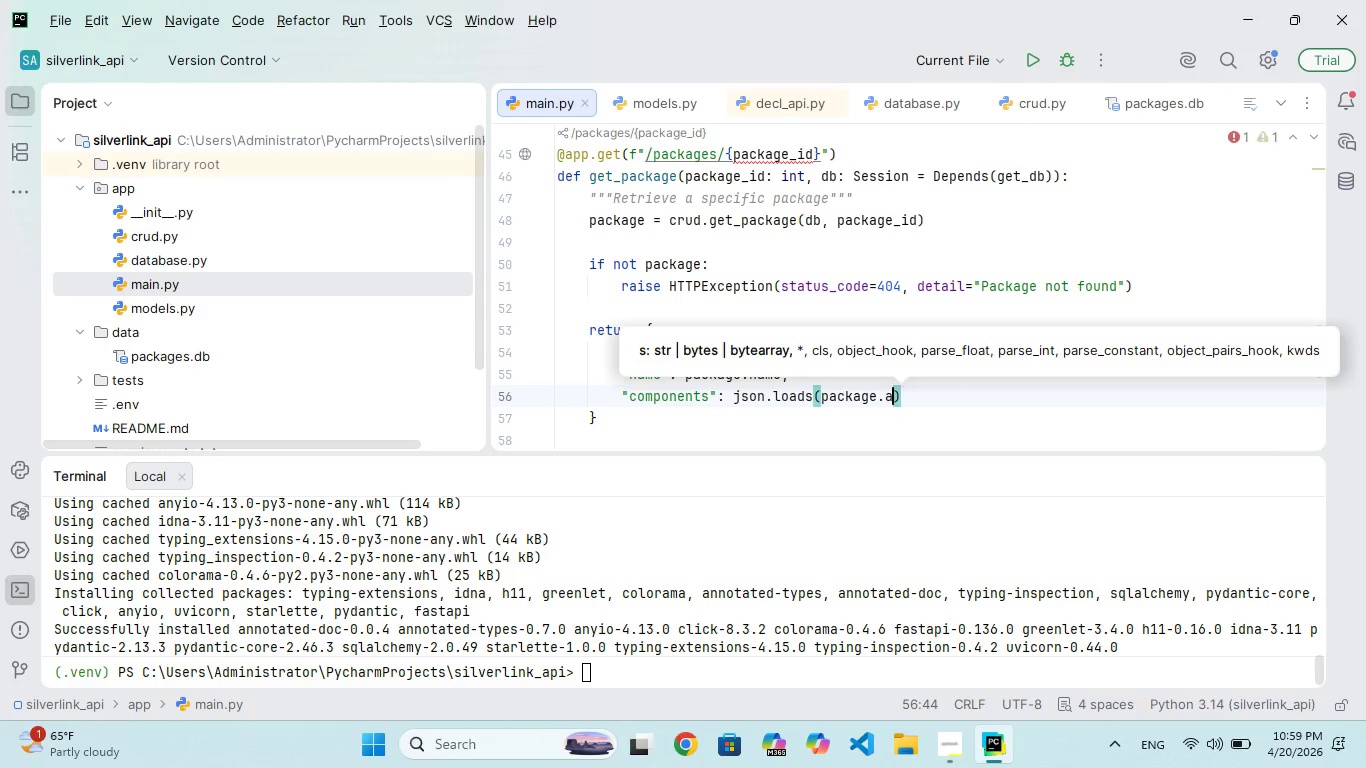 
key(Backspace)
 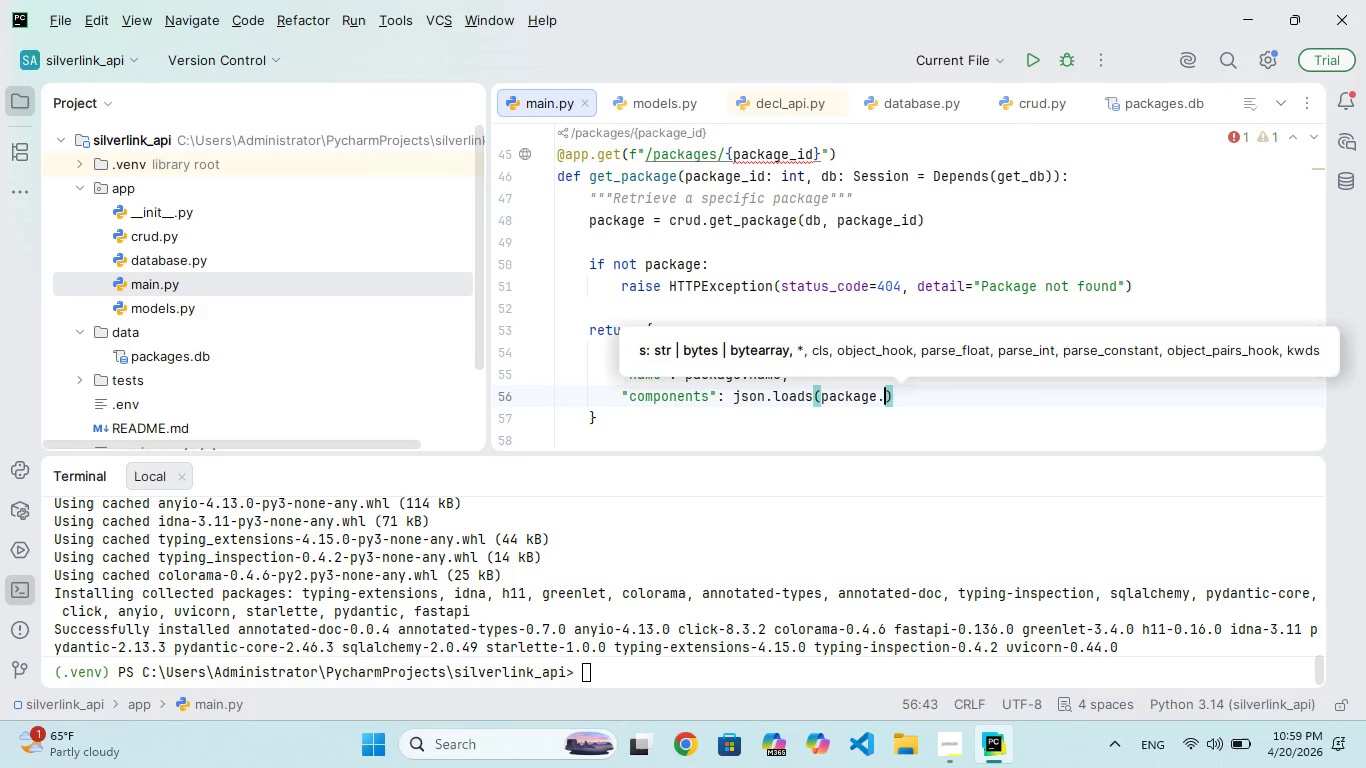 
key(Backspace)
 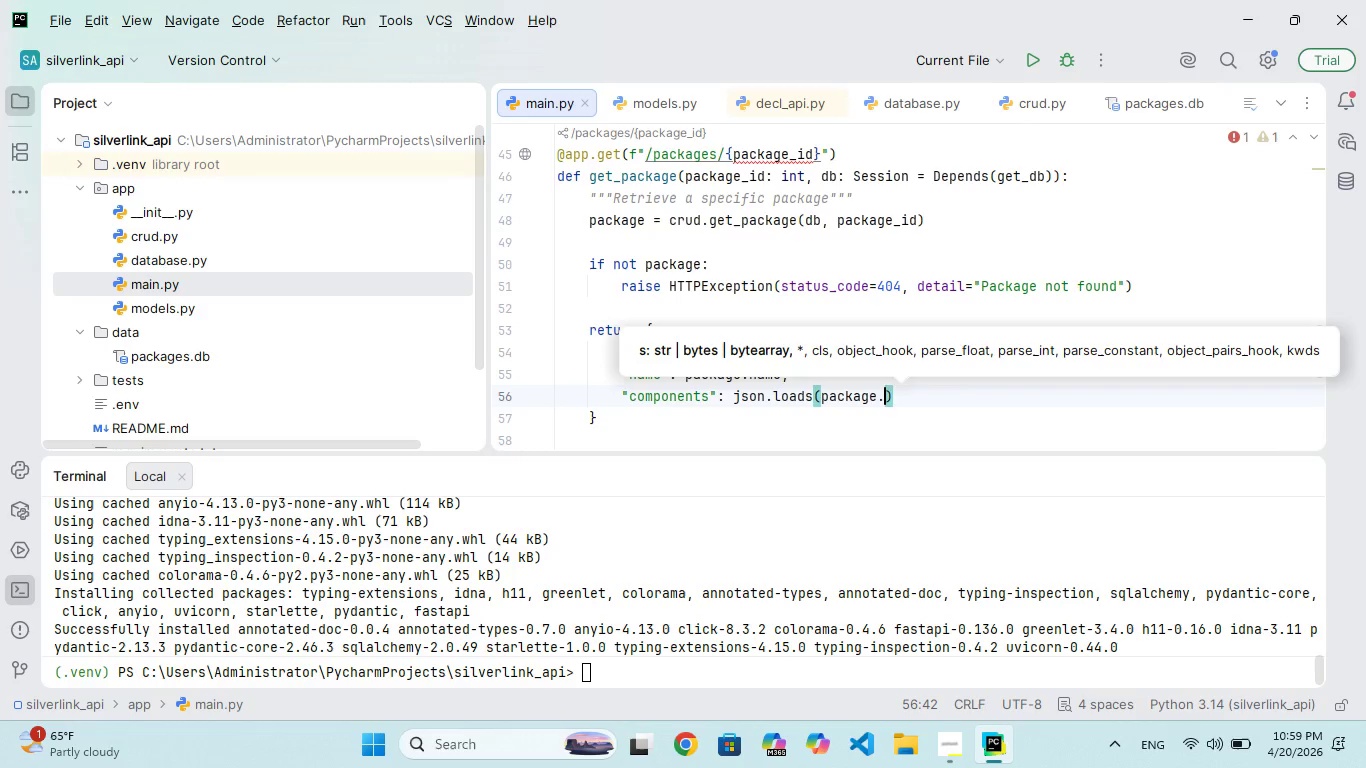 
key(Backspace)
 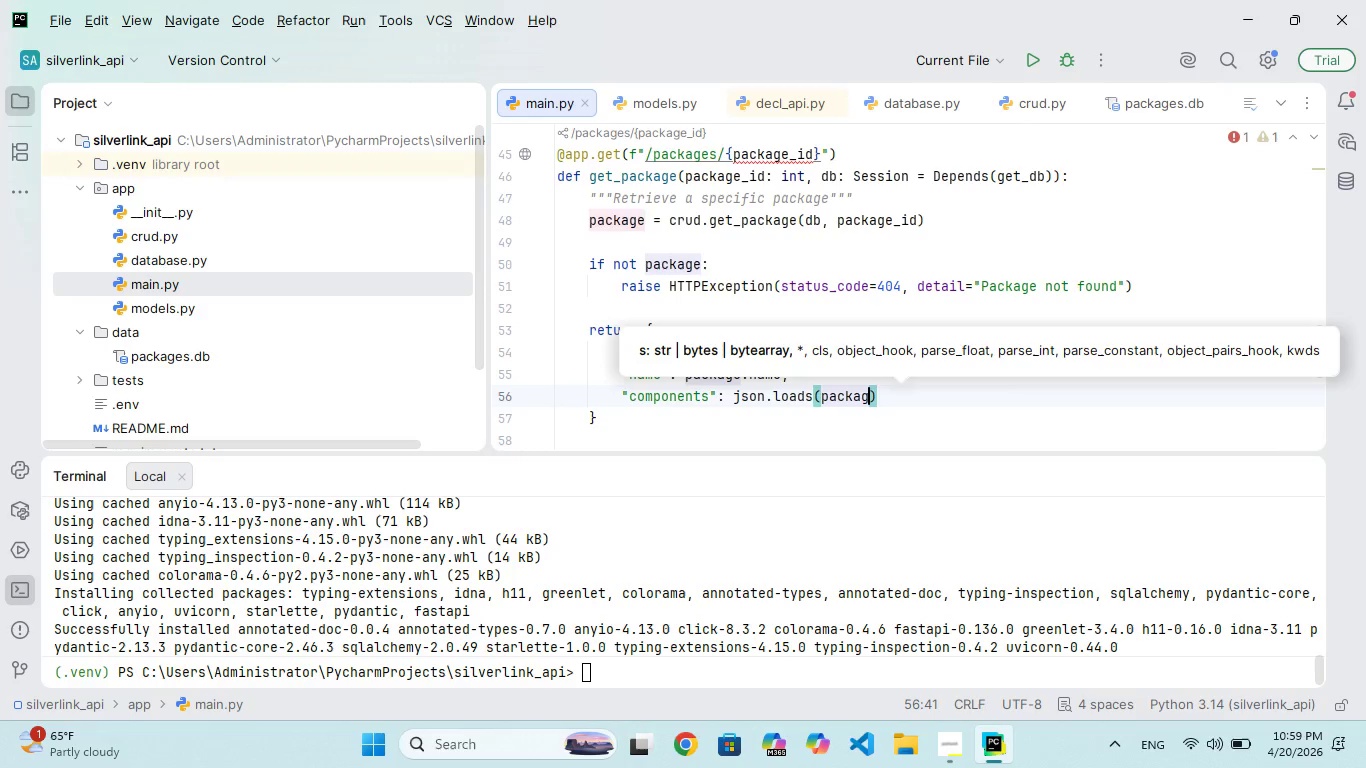 
key(Backspace)
 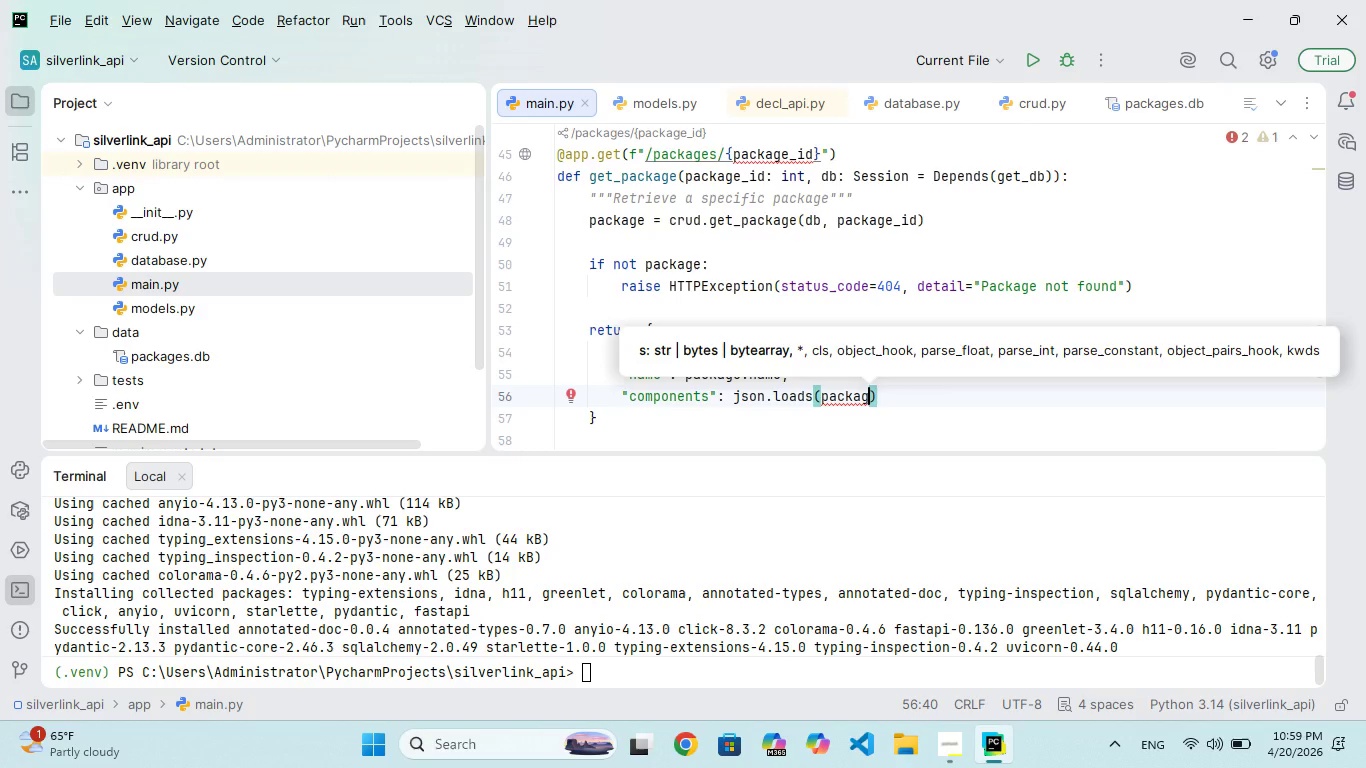 
type(e.components)
 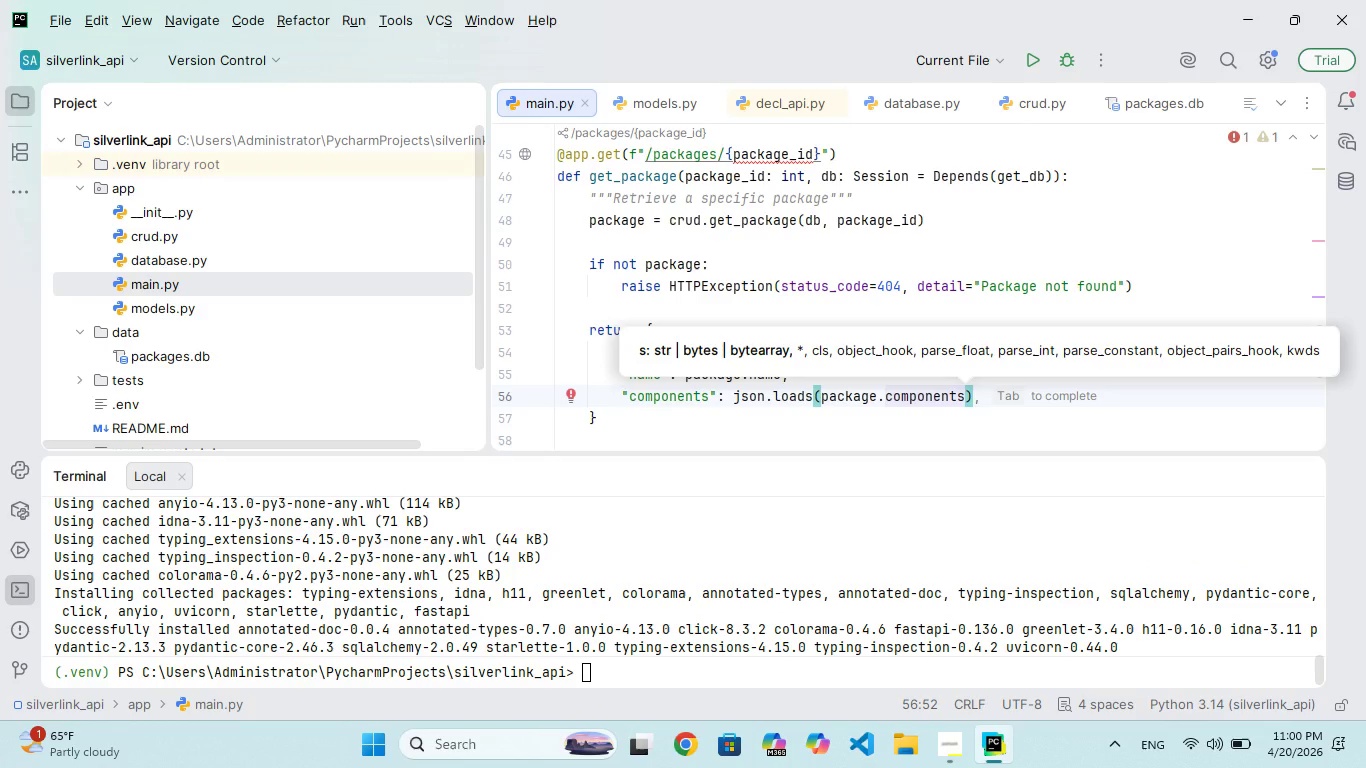 
key(ArrowRight)
 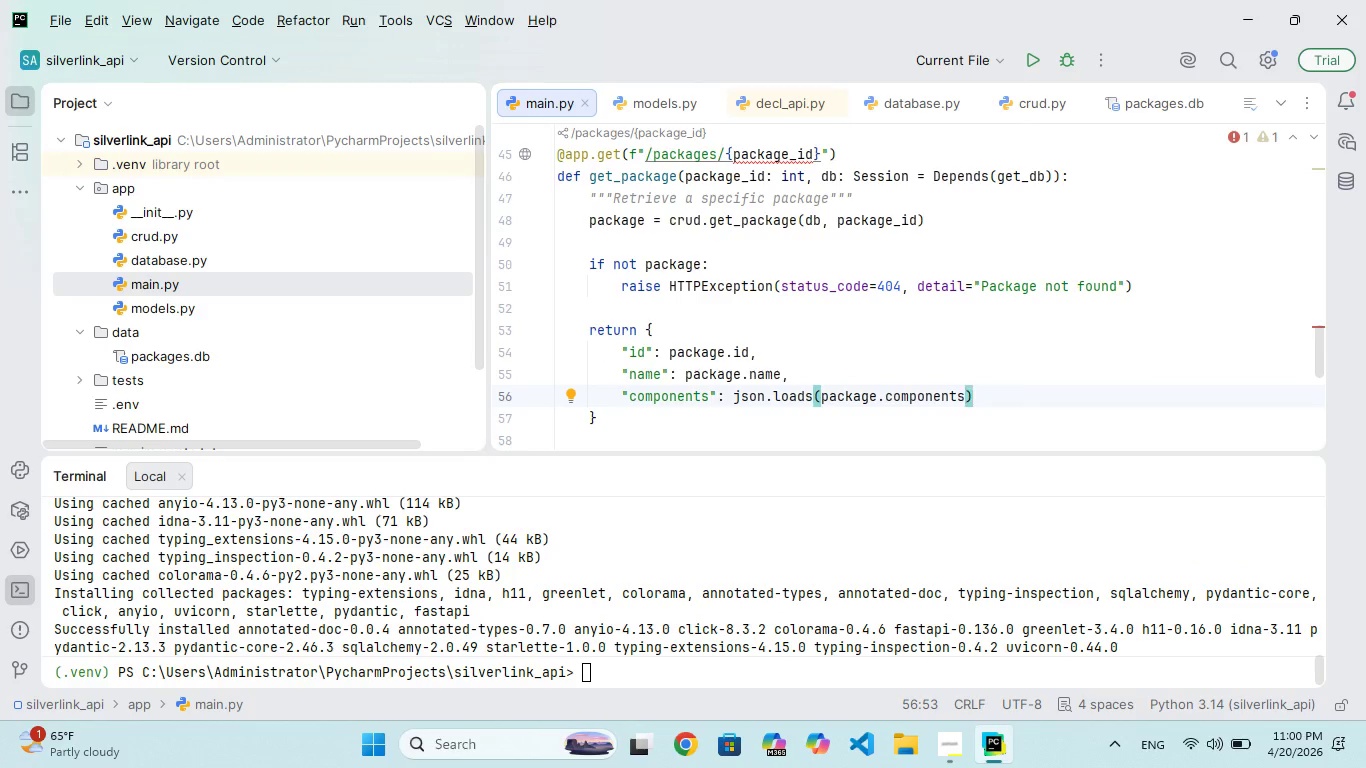 
key(Comma)
 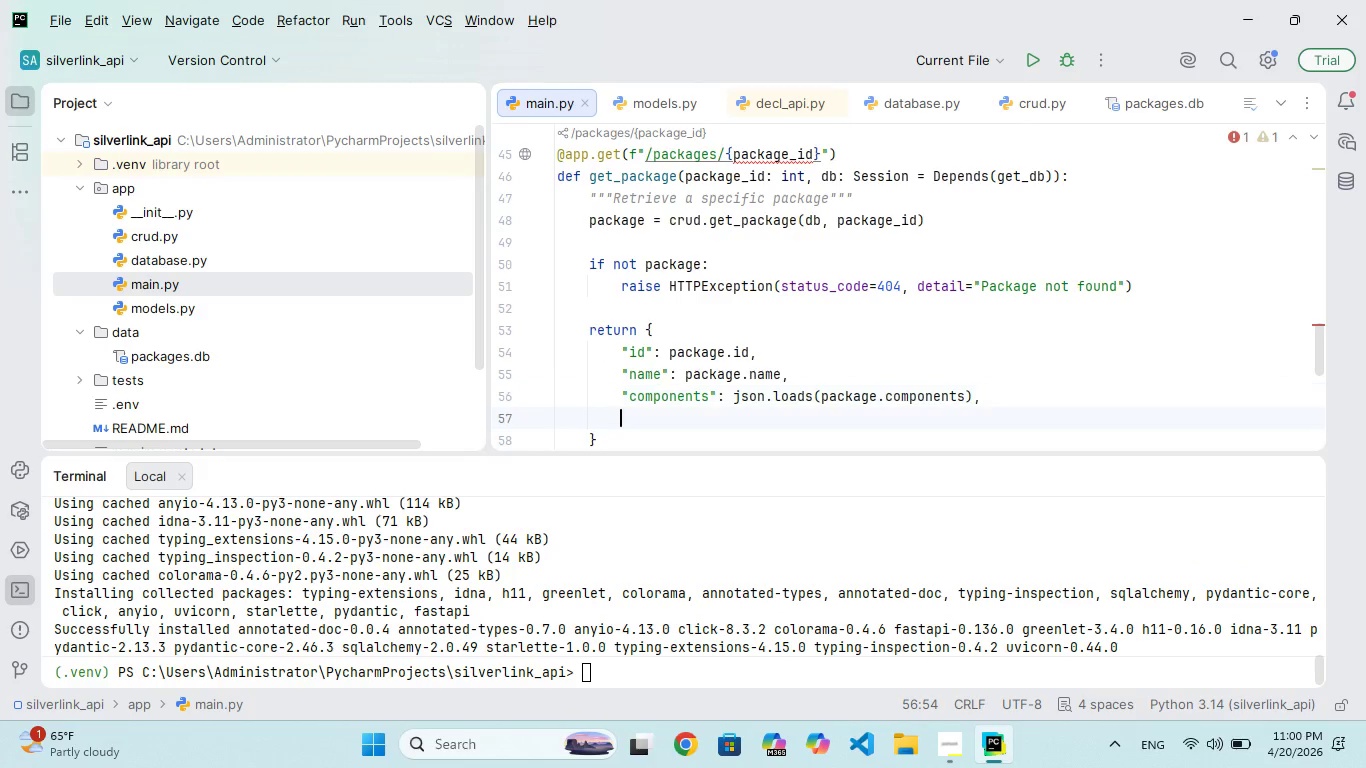 
key(Enter)
 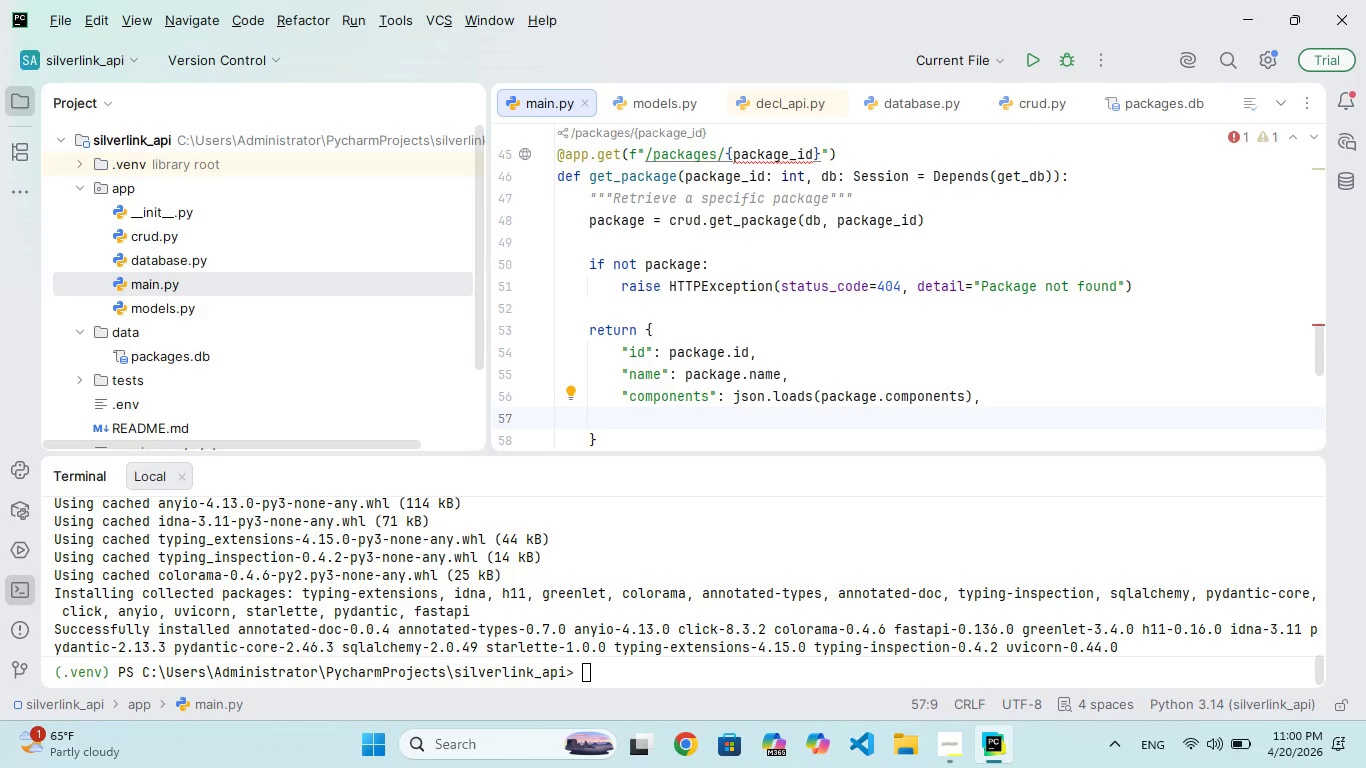 
wait(12.36)
 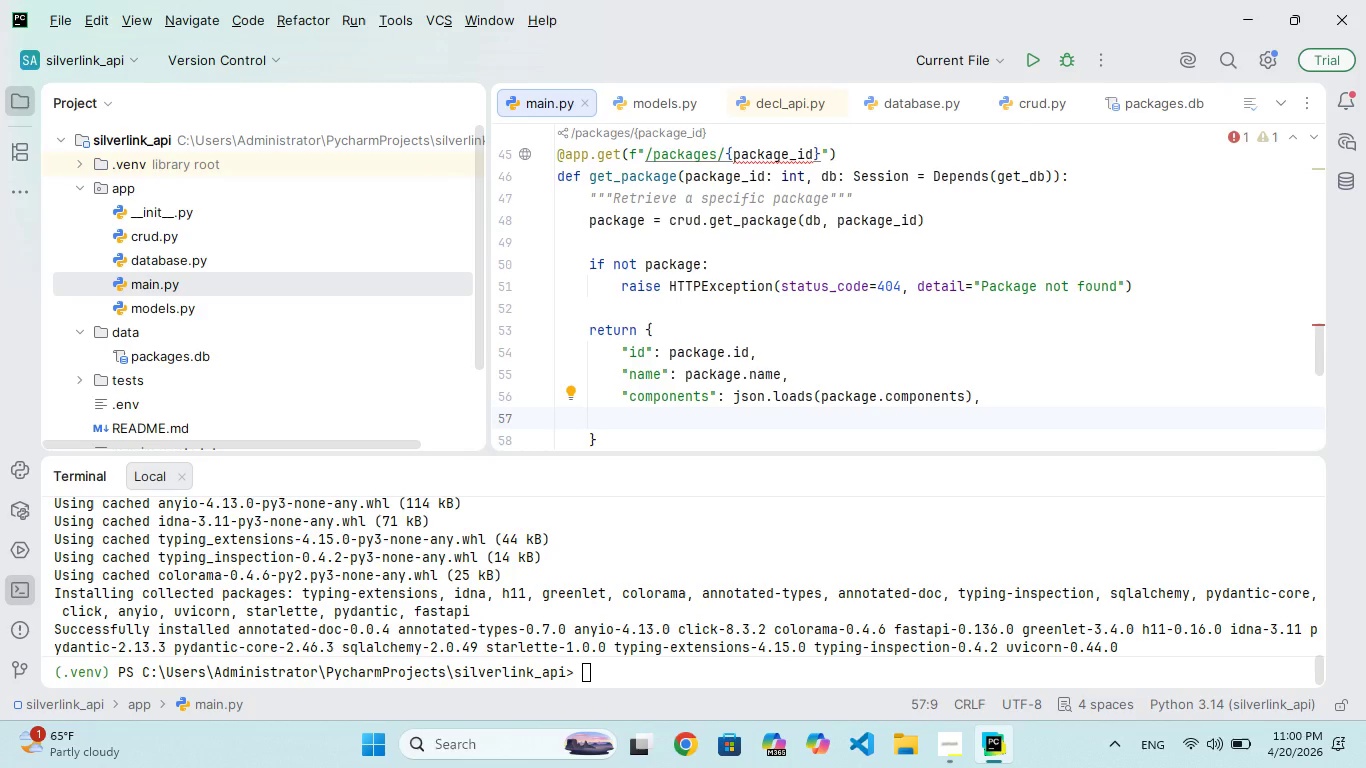 
type("accessibilit)
key(Backspace)
key(Backspace)
type(ty)
 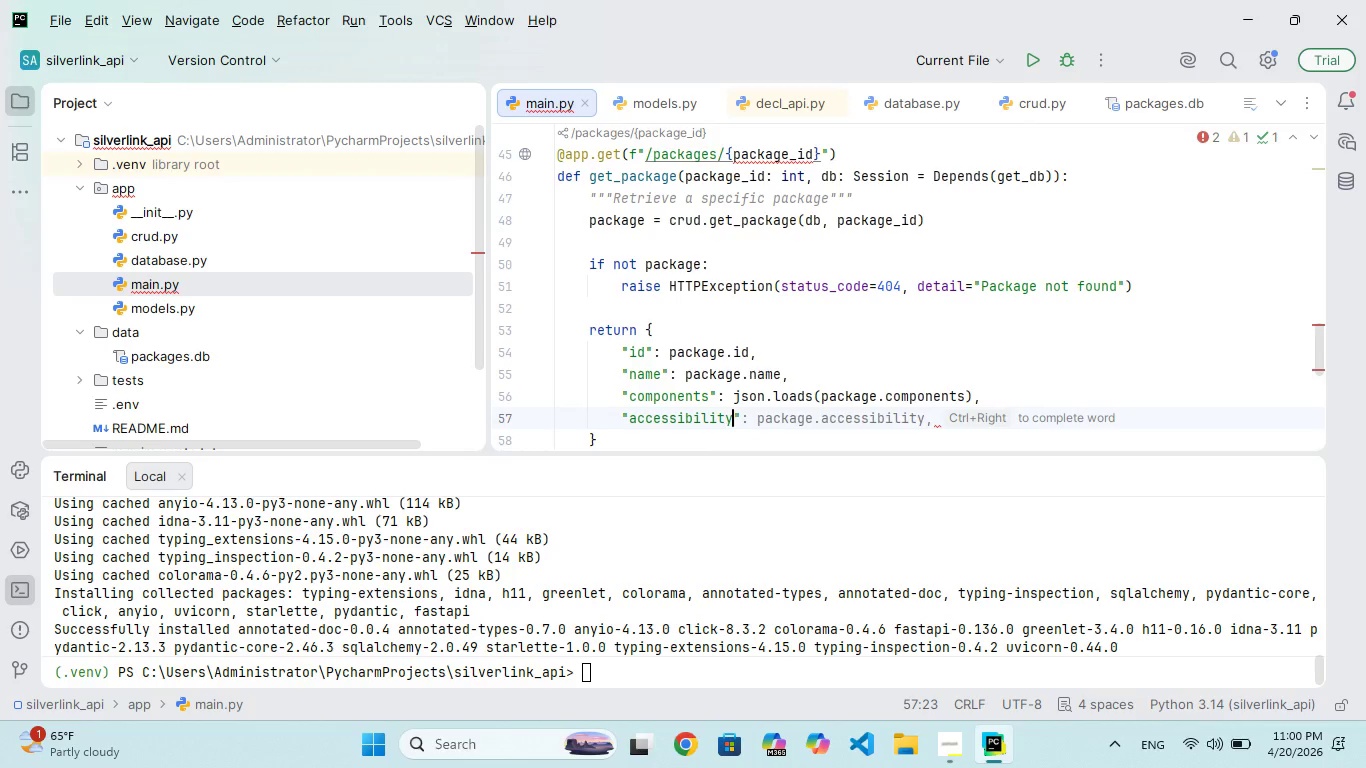 
key(ArrowRight)
 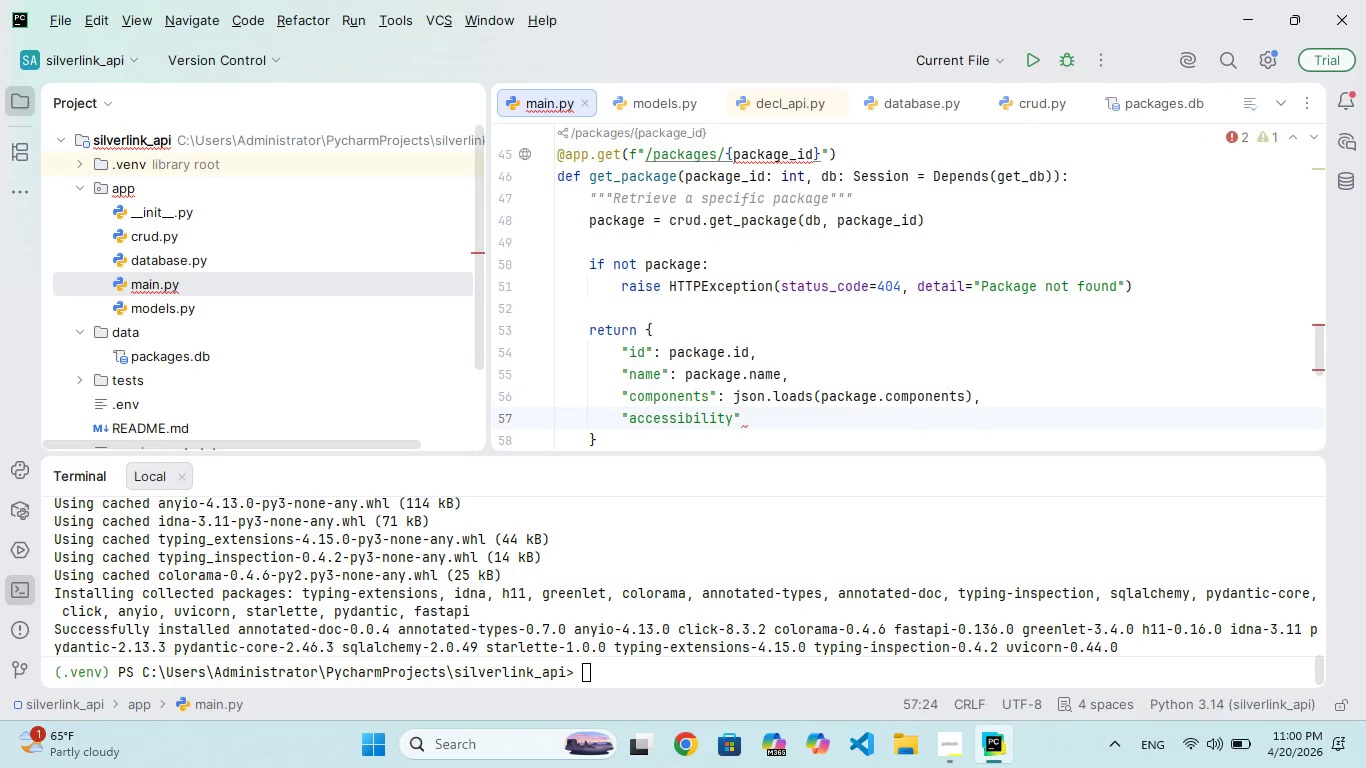 
type(: package.accessibility, )
 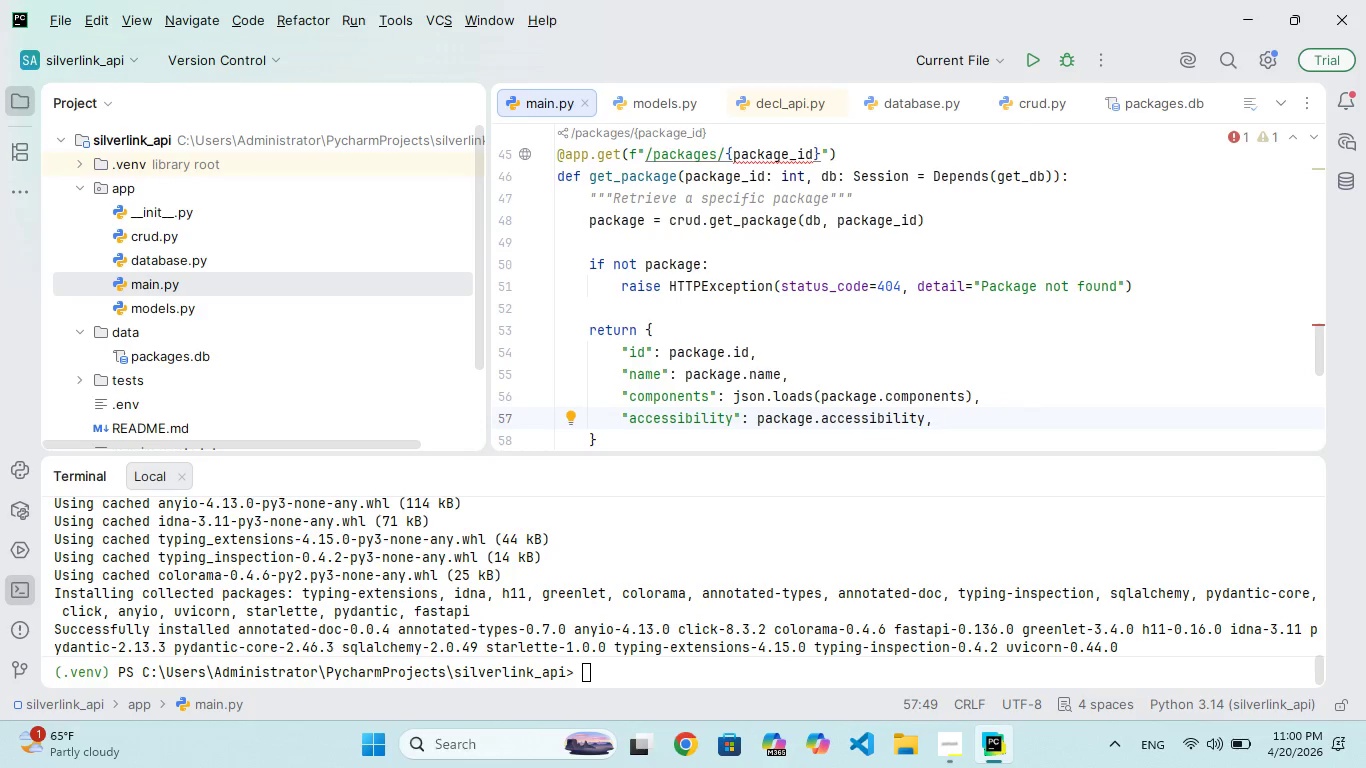 
key(Enter)
 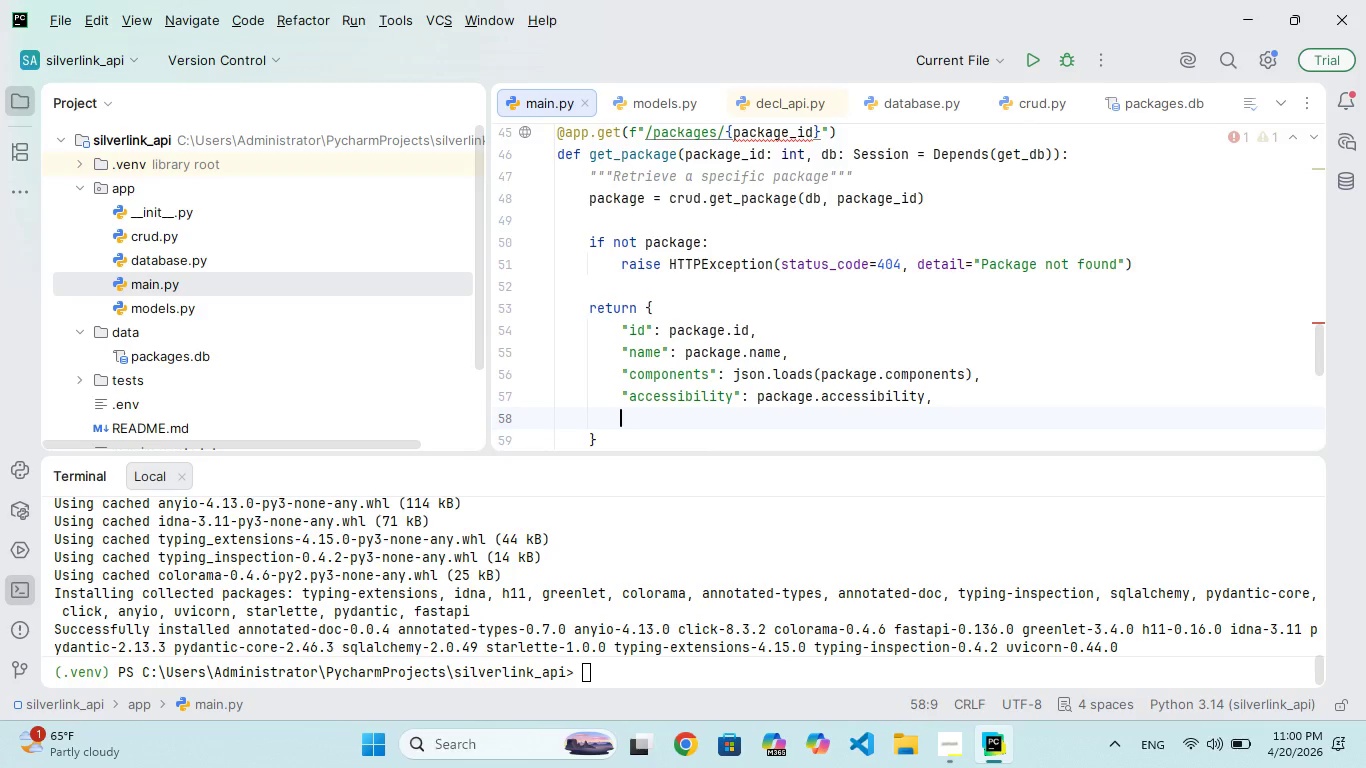 
type("stes)
 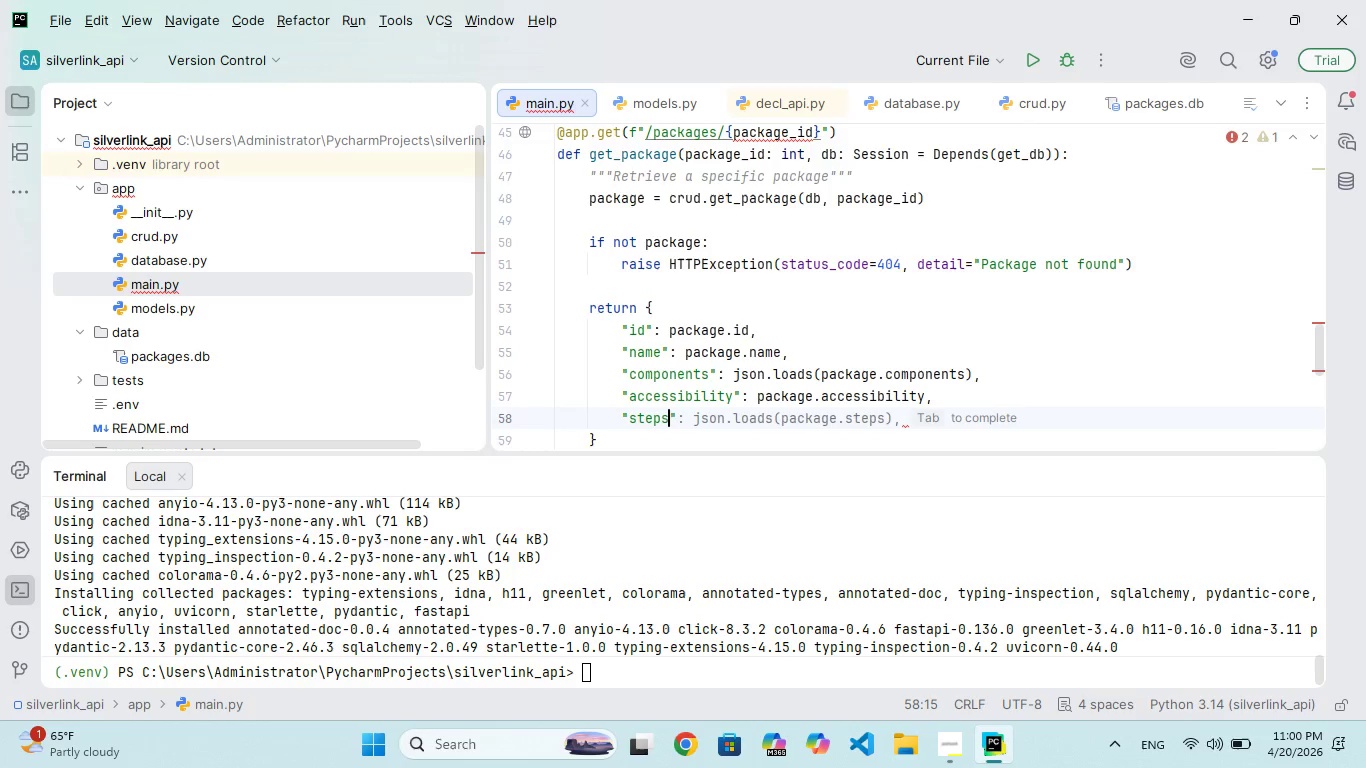 
hold_key(key=P, duration=0.31)
 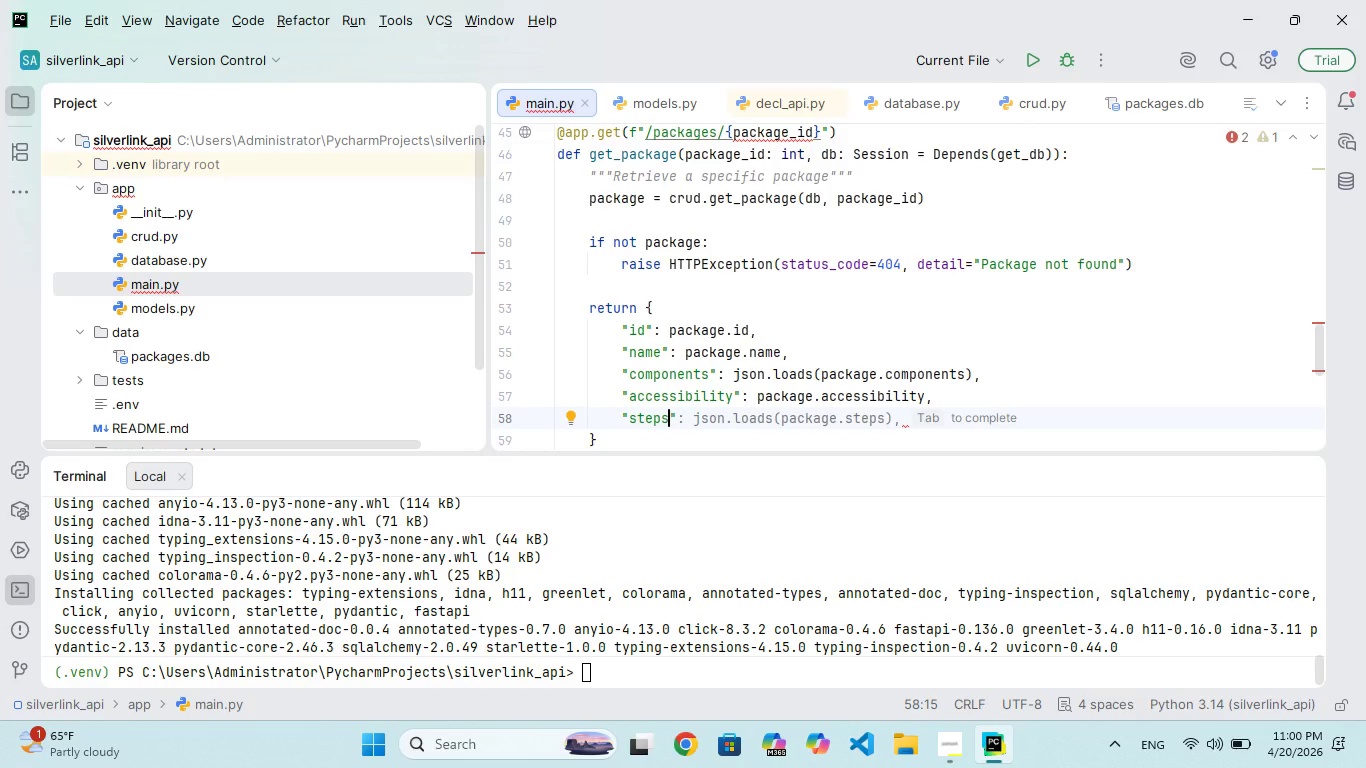 
key(ArrowRight)
 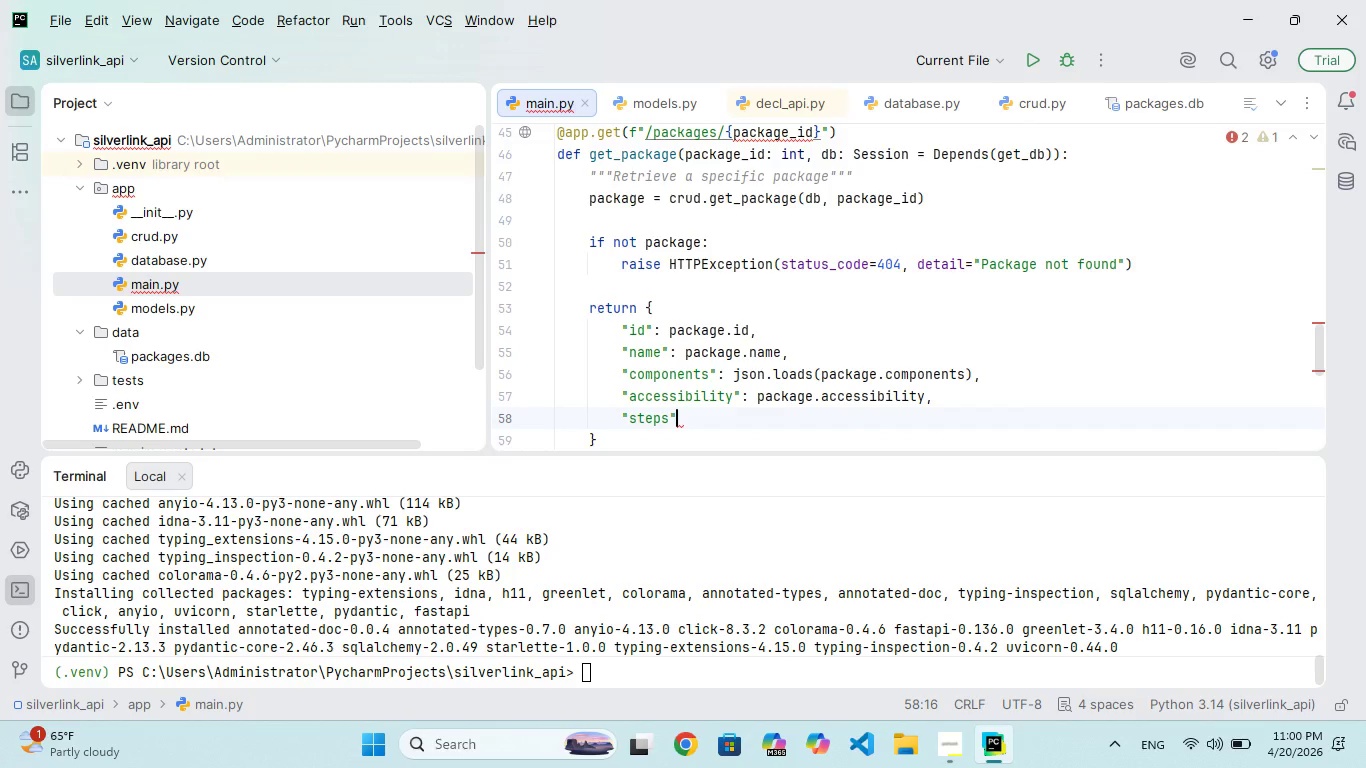 
type(: jon)
 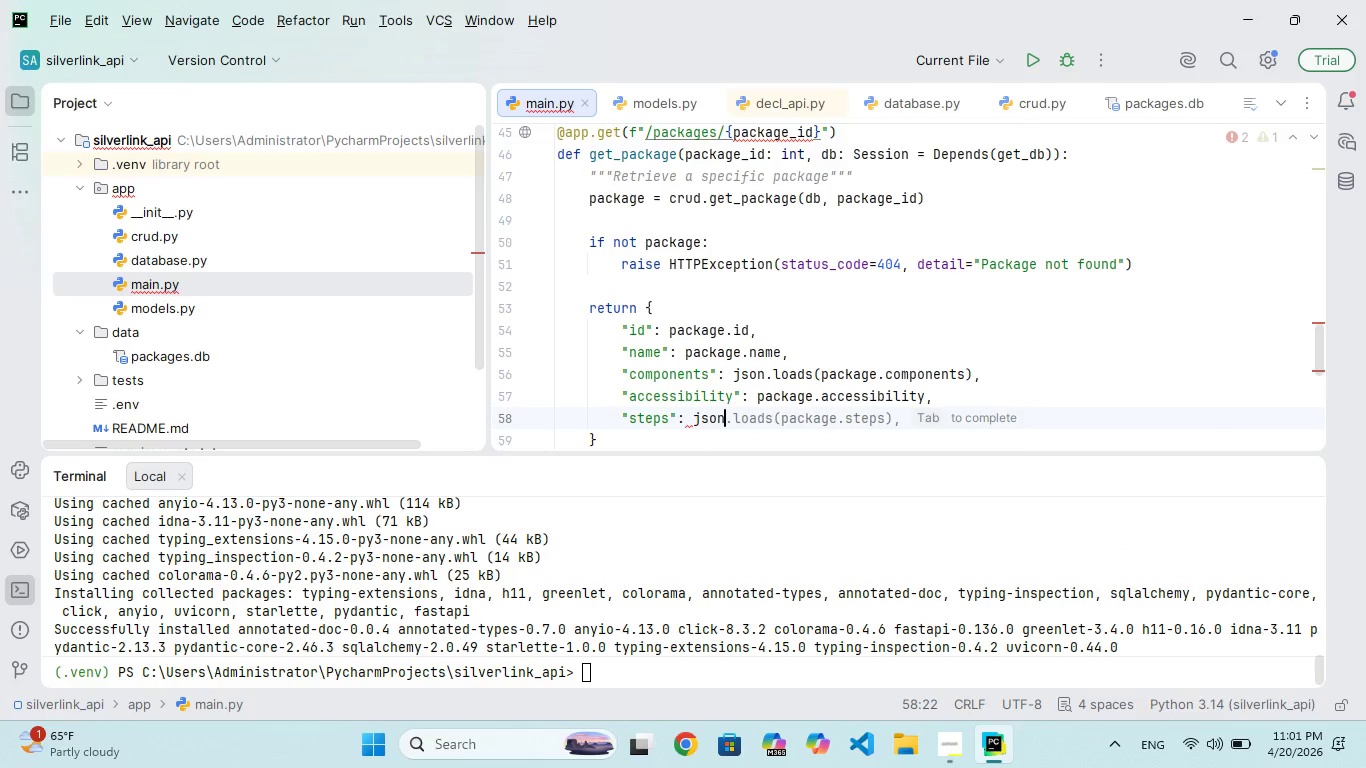 
hold_key(key=S, duration=0.31)
 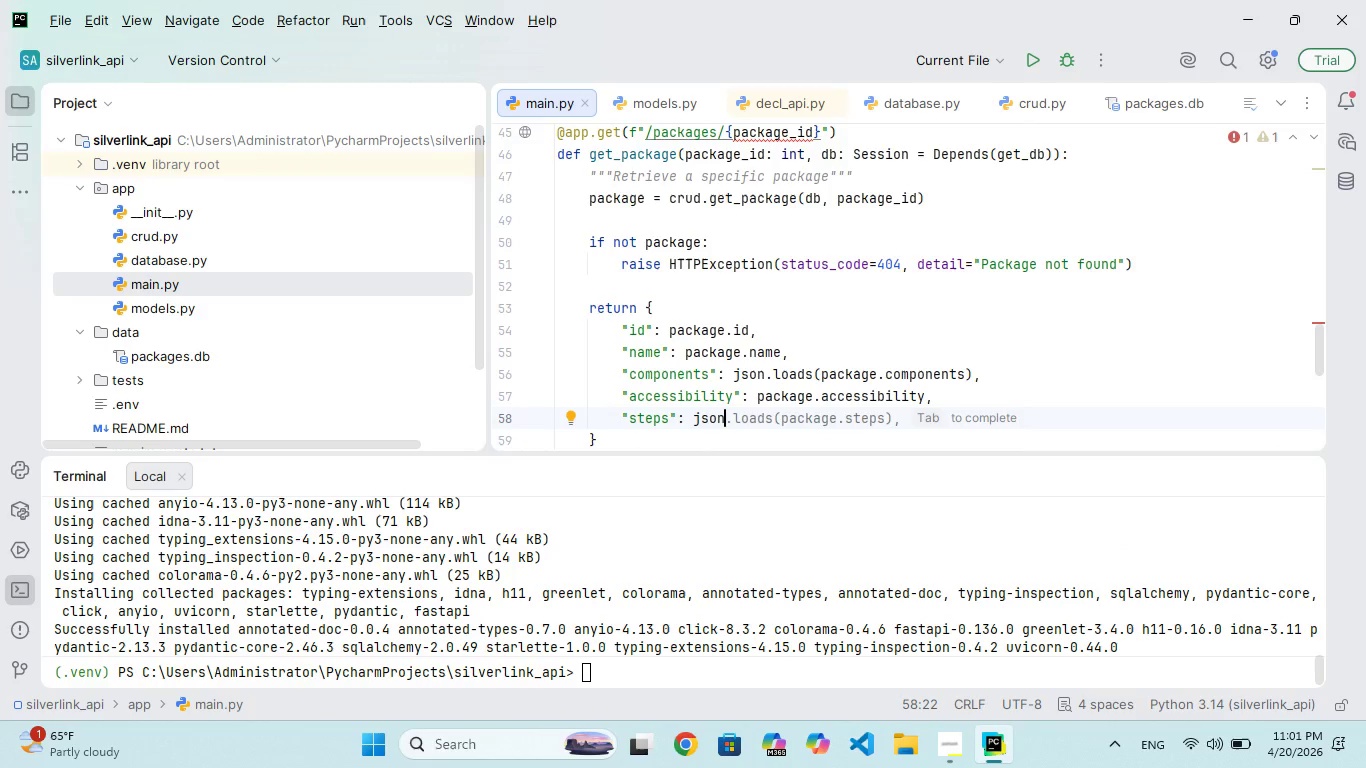 
wait(5.16)
 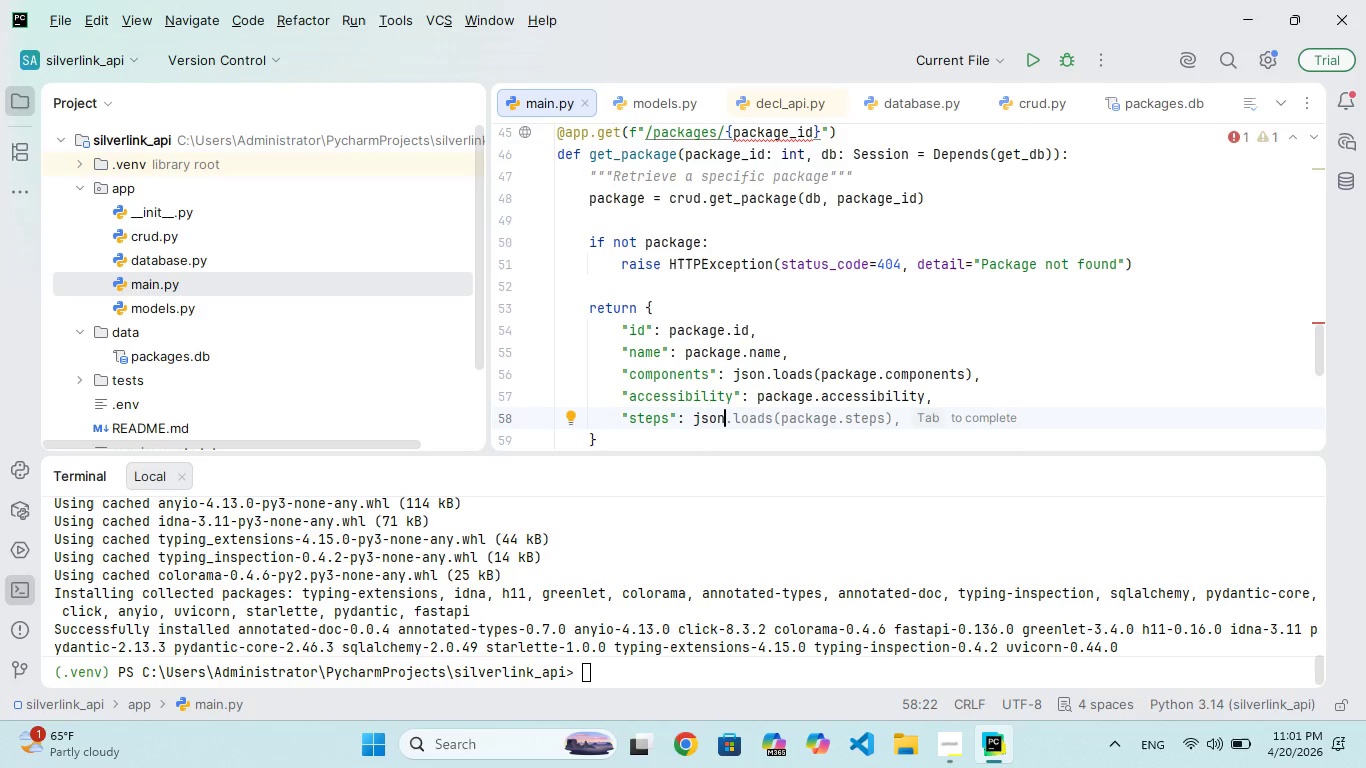 
type(.lods()
 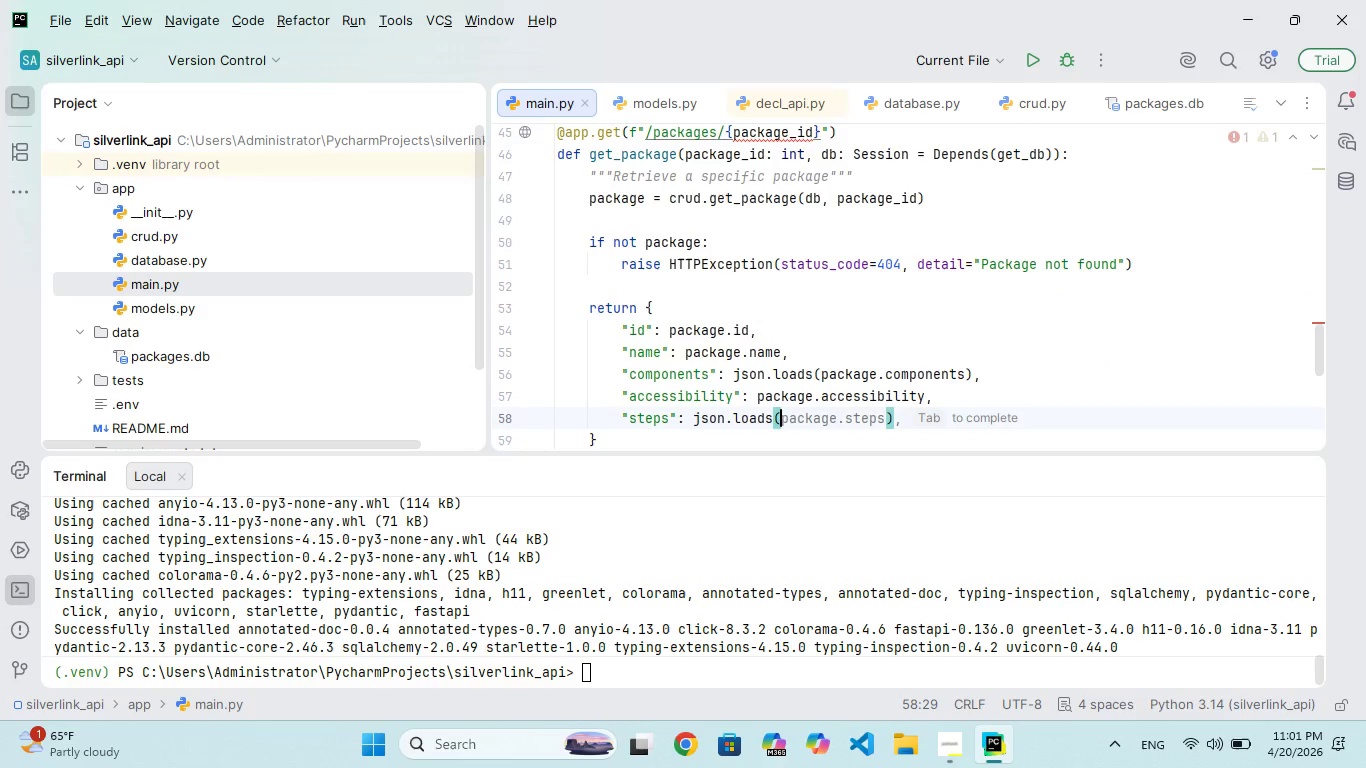 
hold_key(key=A, duration=0.34)
 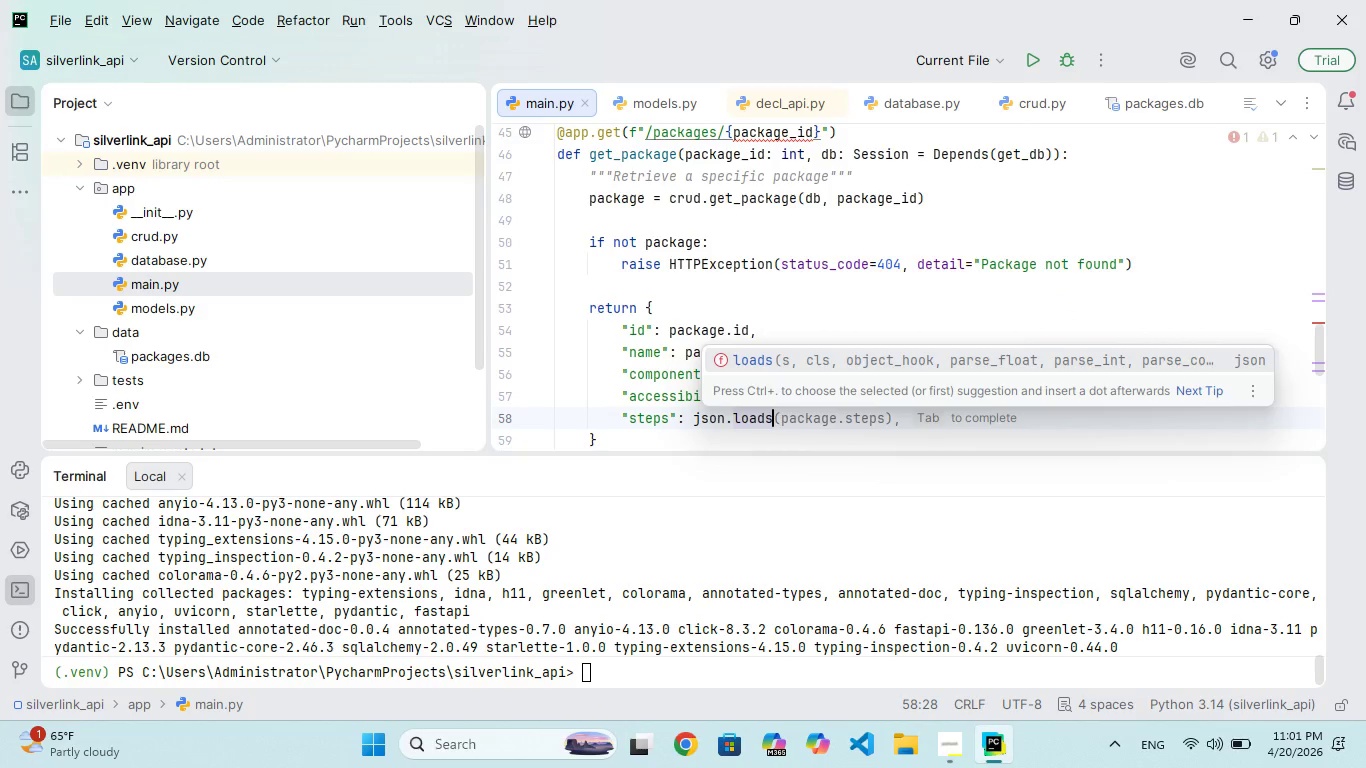 
wait(20.53)
 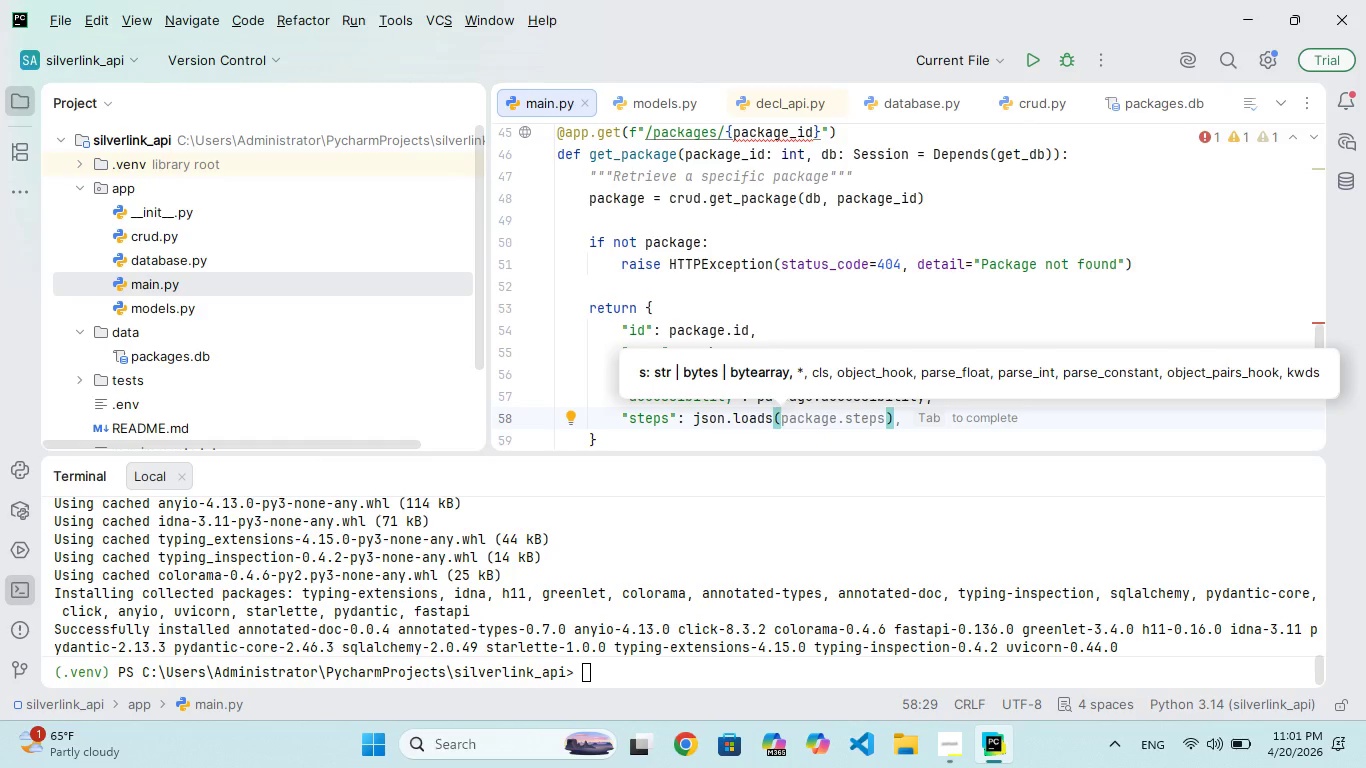 
key(ArrowRight)
 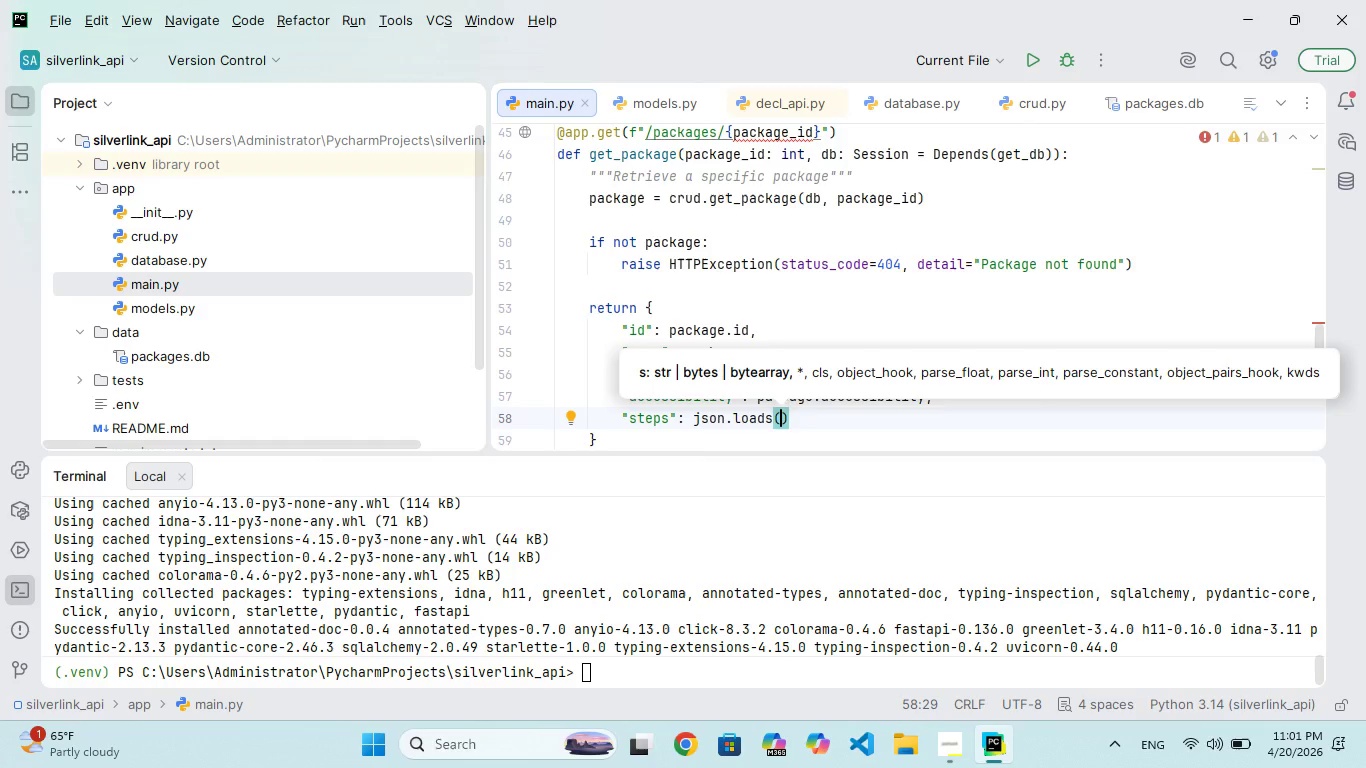 
type(packages)
key(Backspace)
type(.steps)
 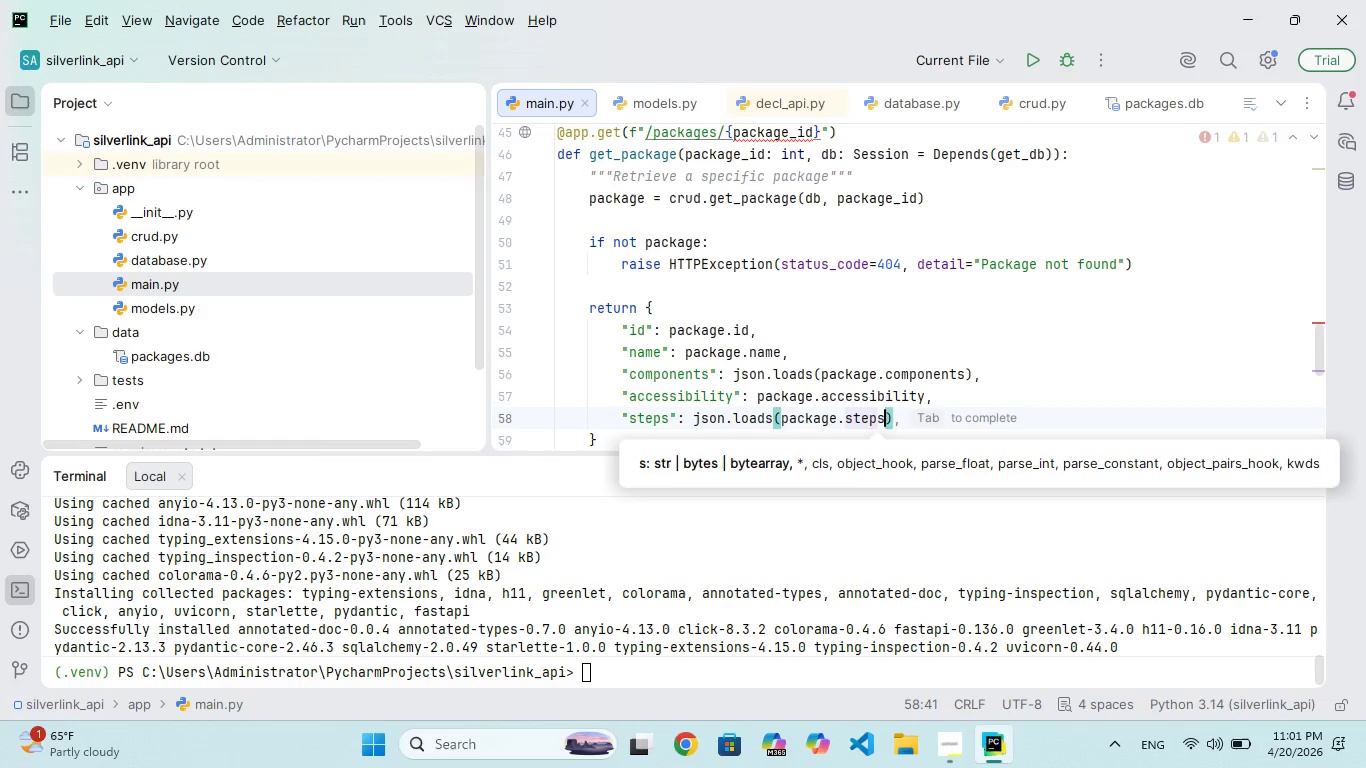 
key(Enter)
 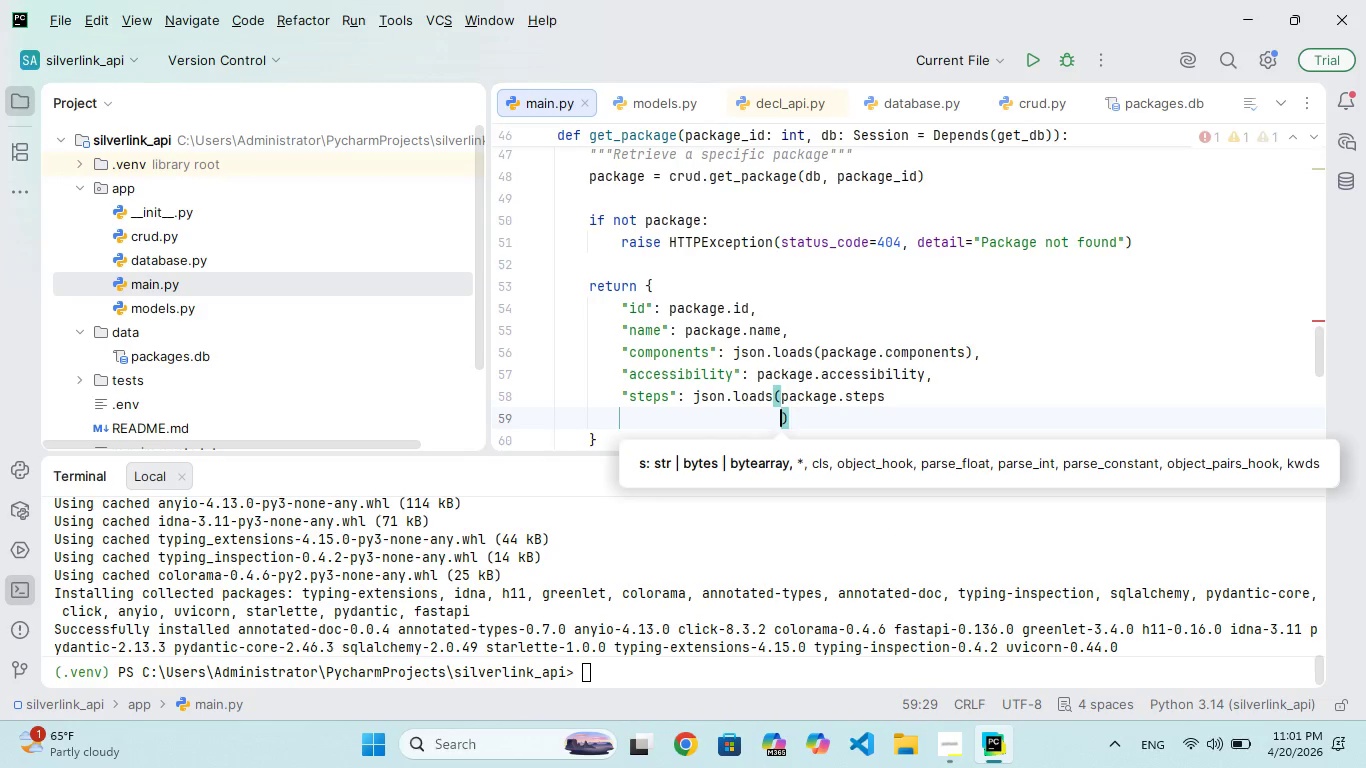 
key(Backspace)
 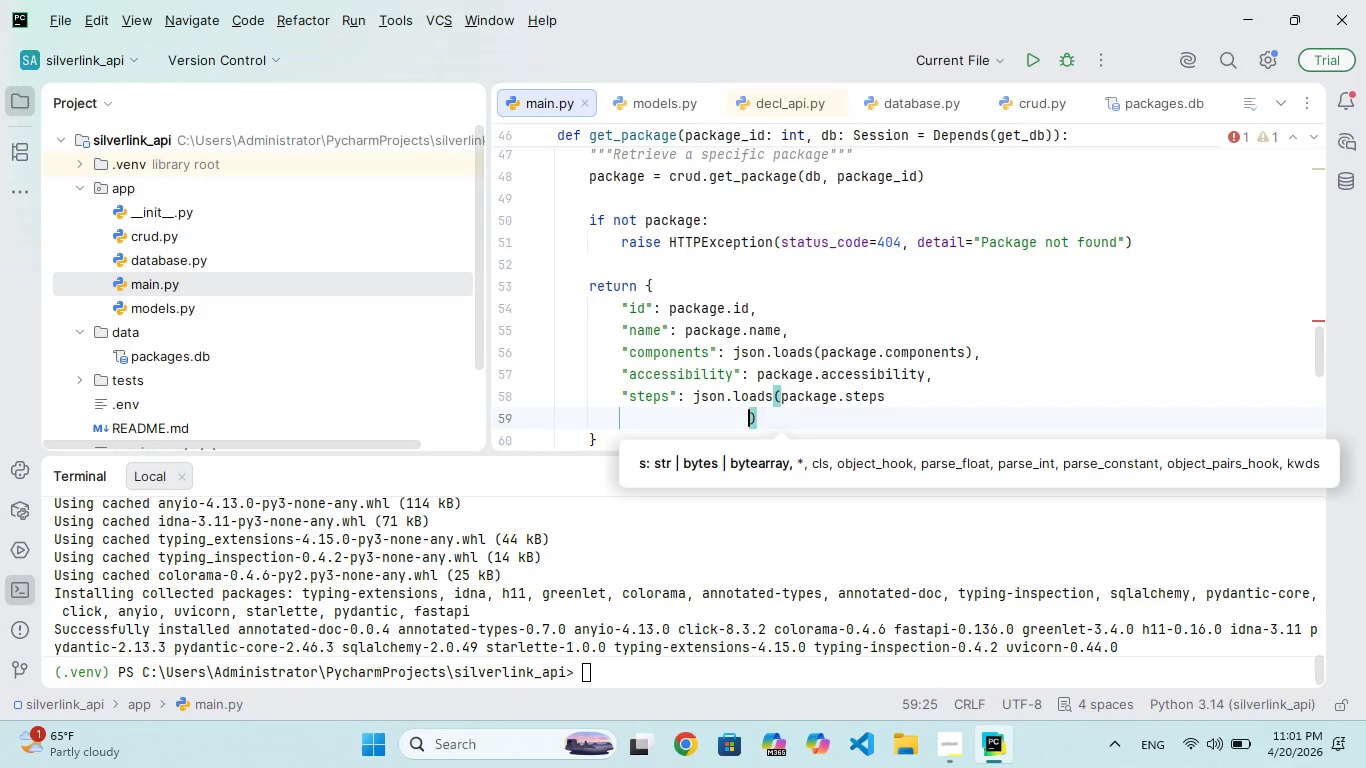 
key(Backspace)
 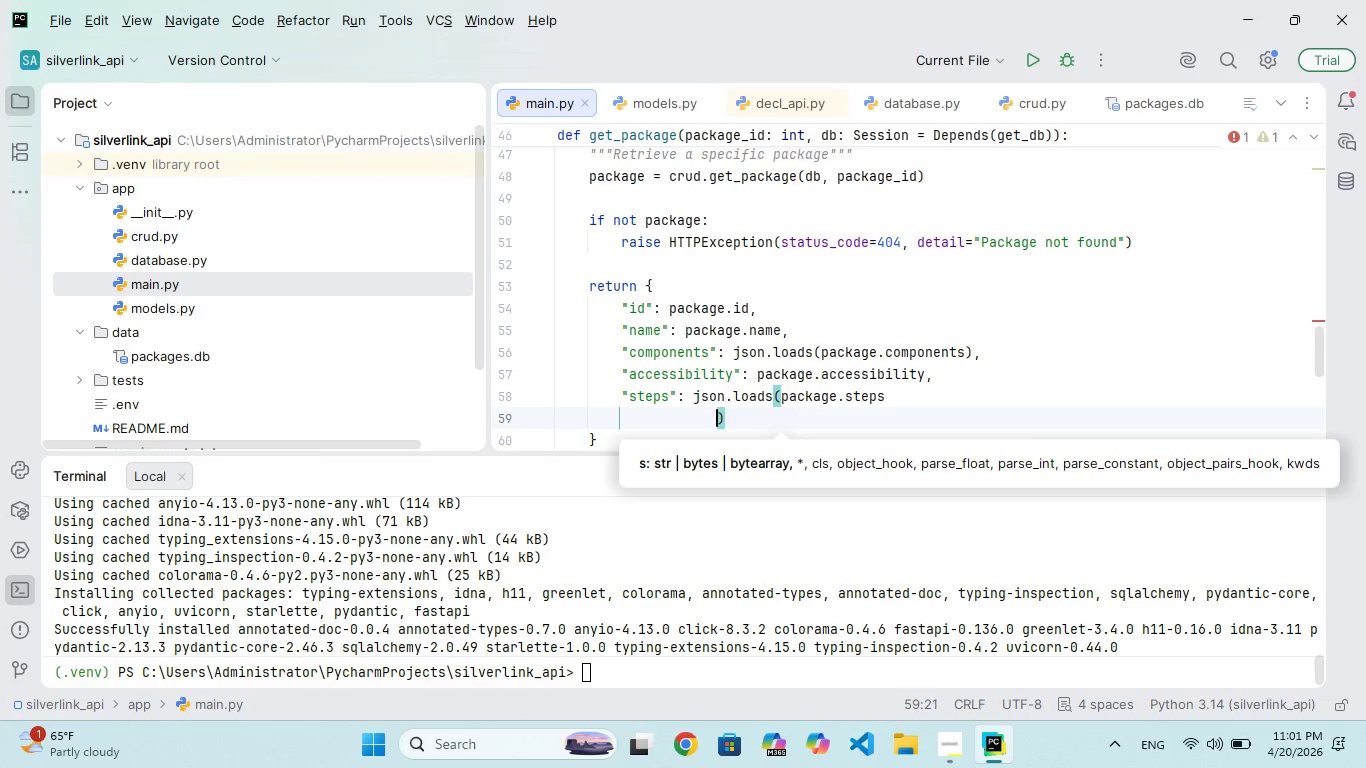 
key(Backspace)
 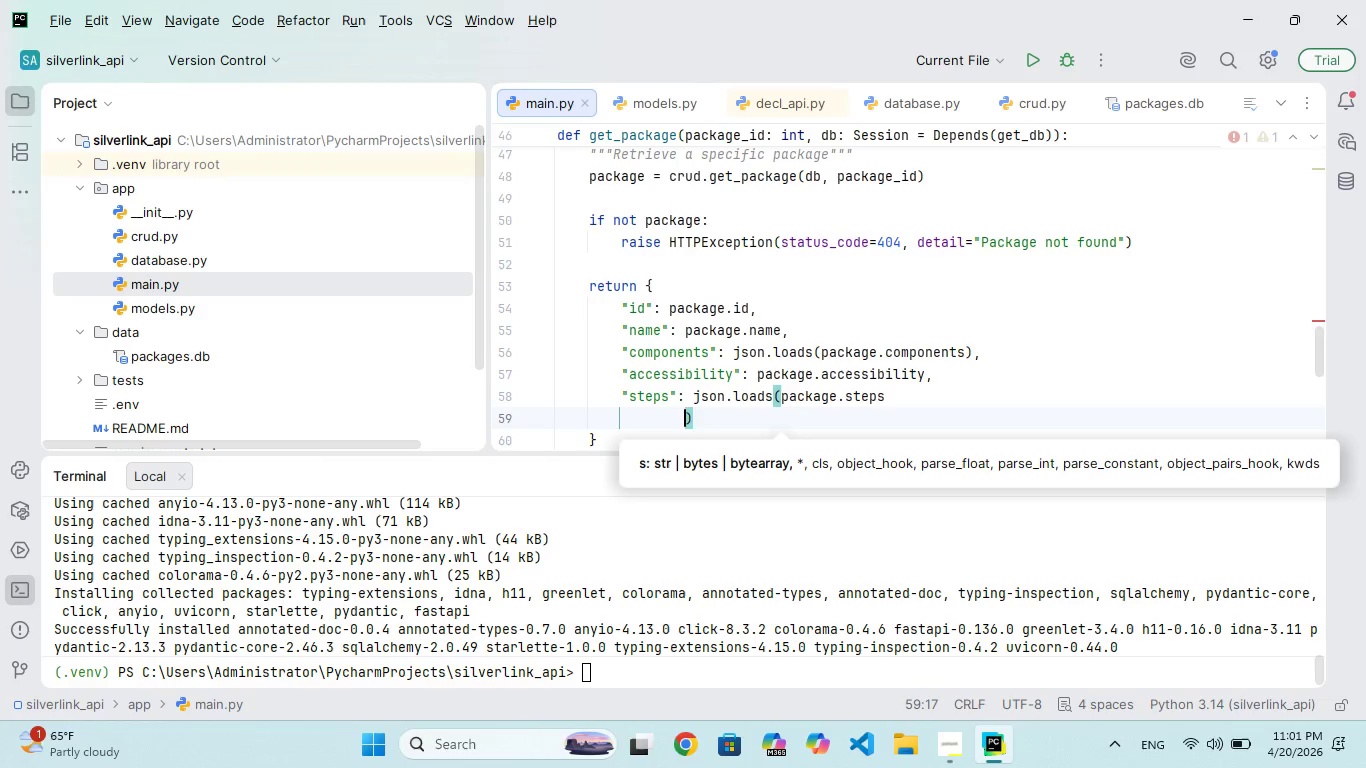 
key(Backspace)
 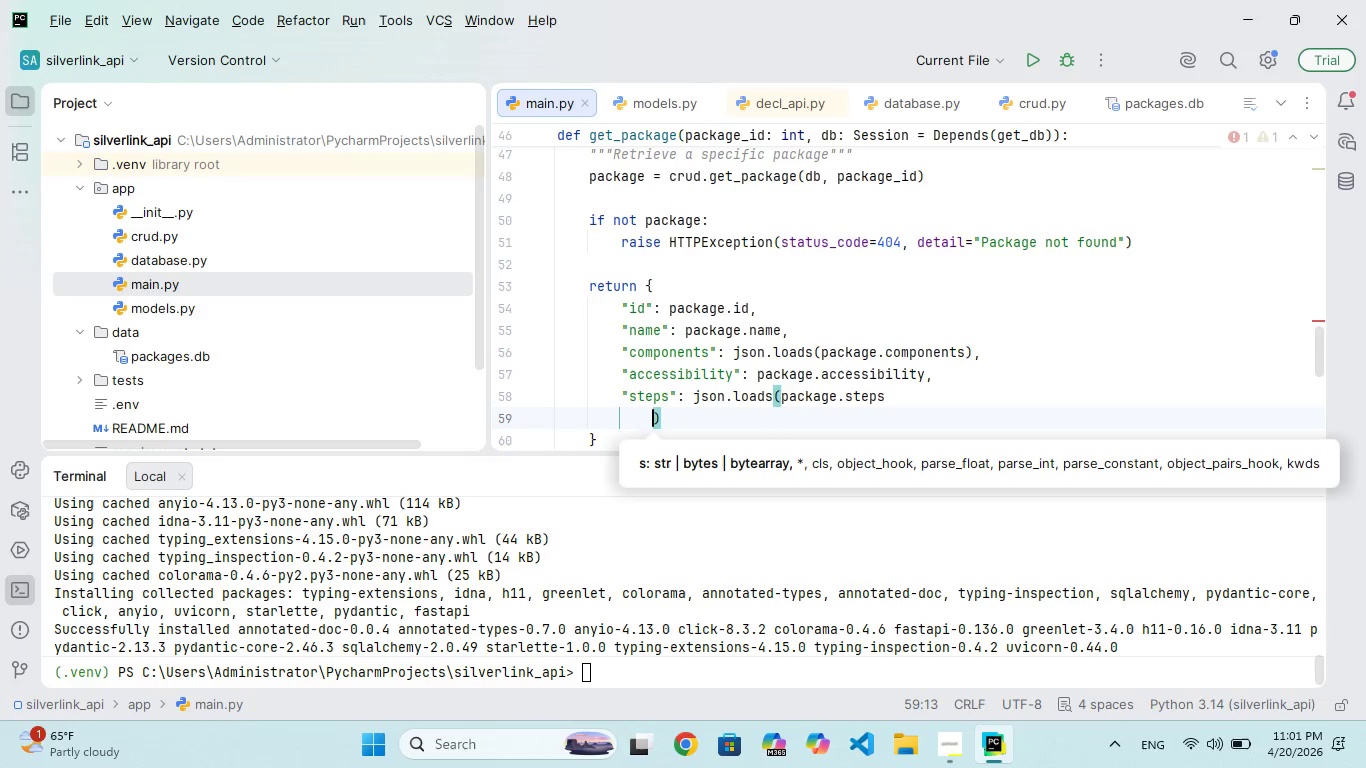 
key(Backspace)
 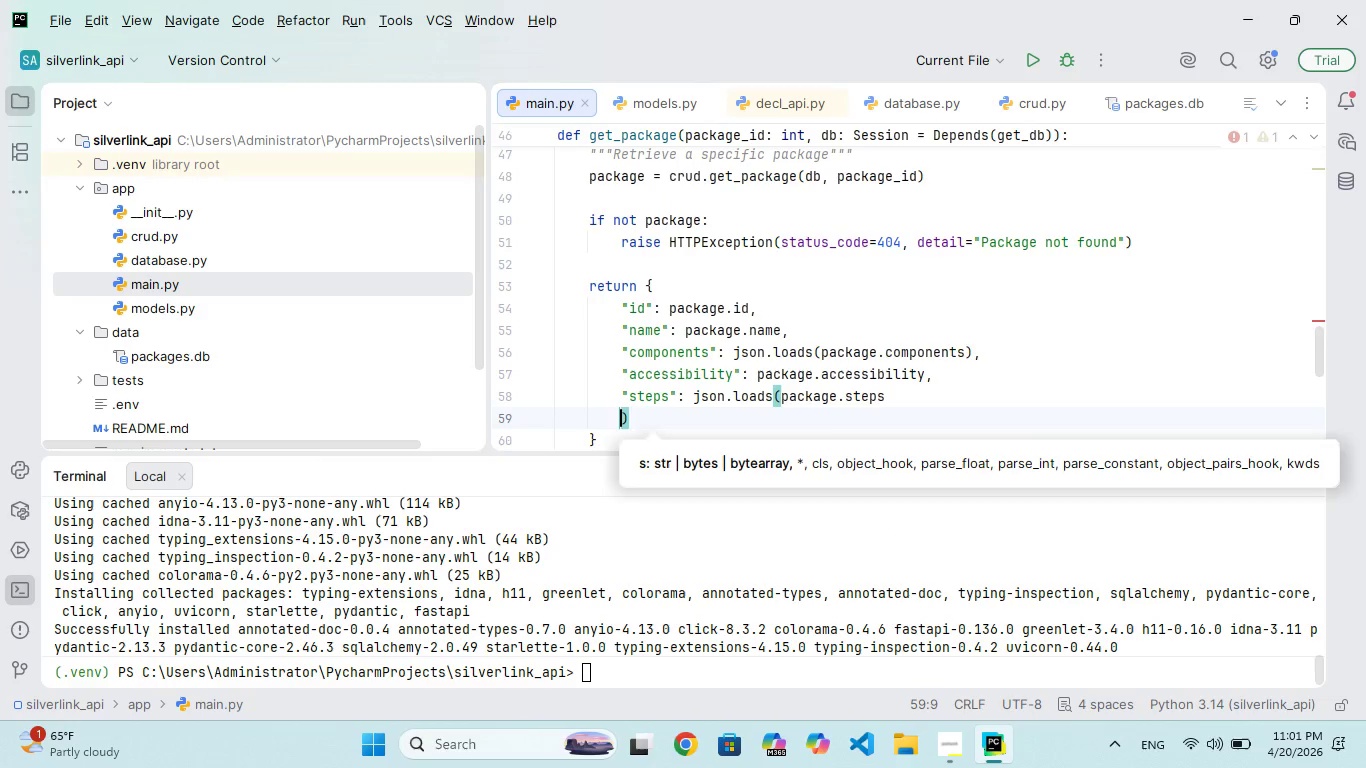 
key(Backspace)
 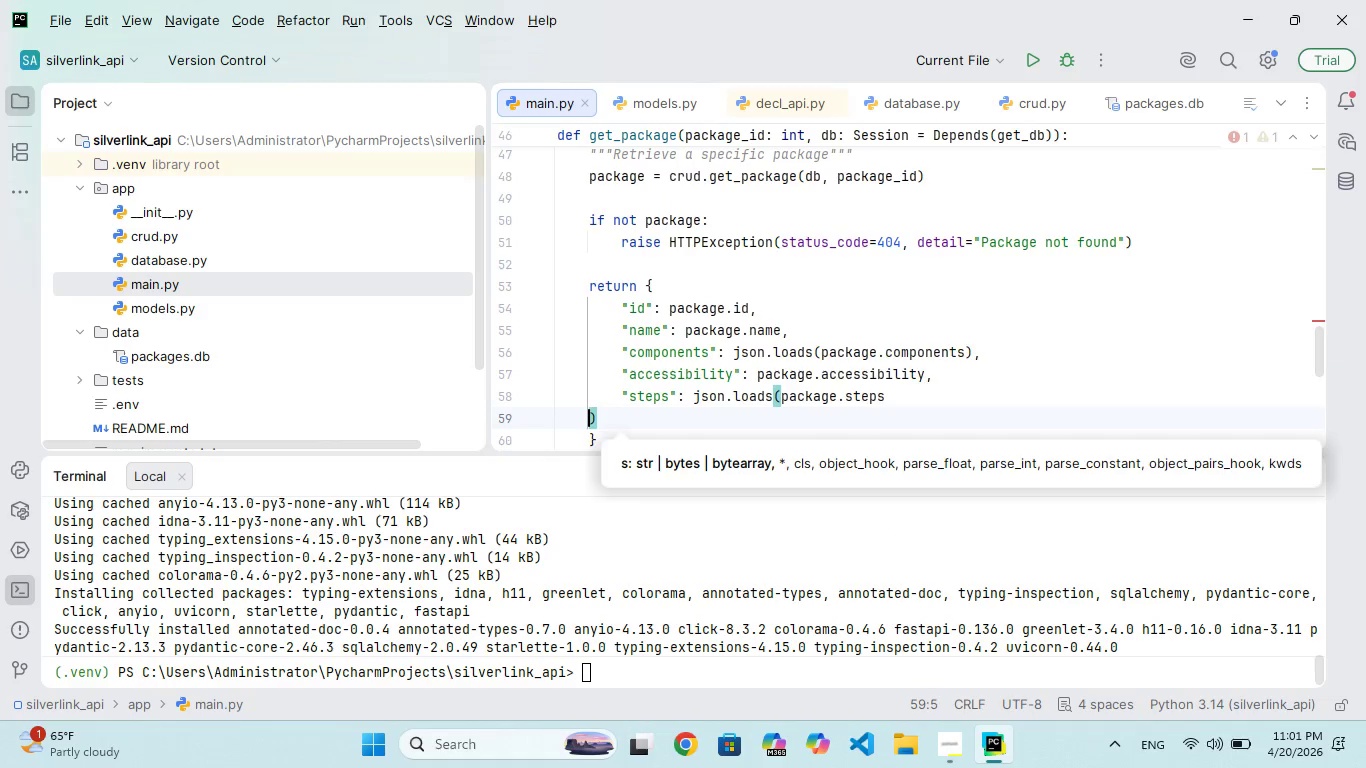 
key(Backspace)
 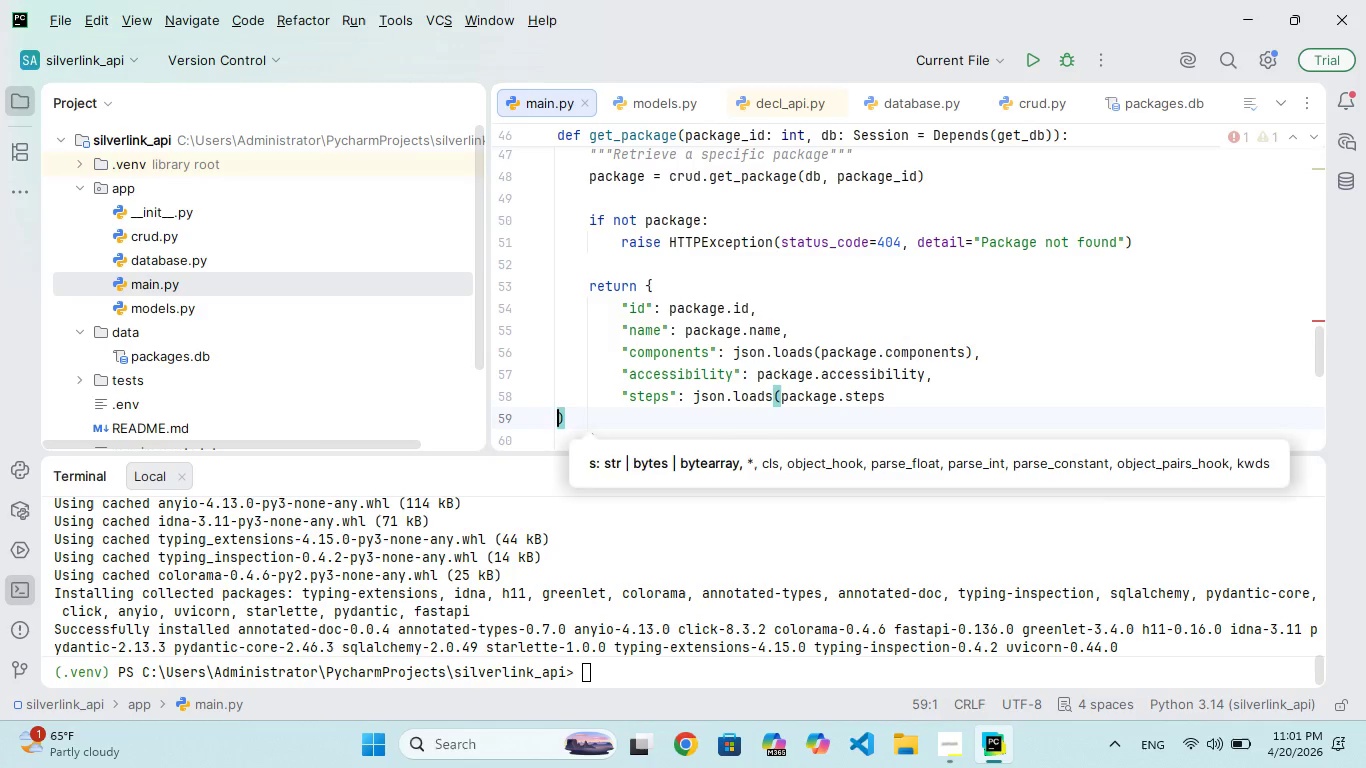 
key(Backspace)